 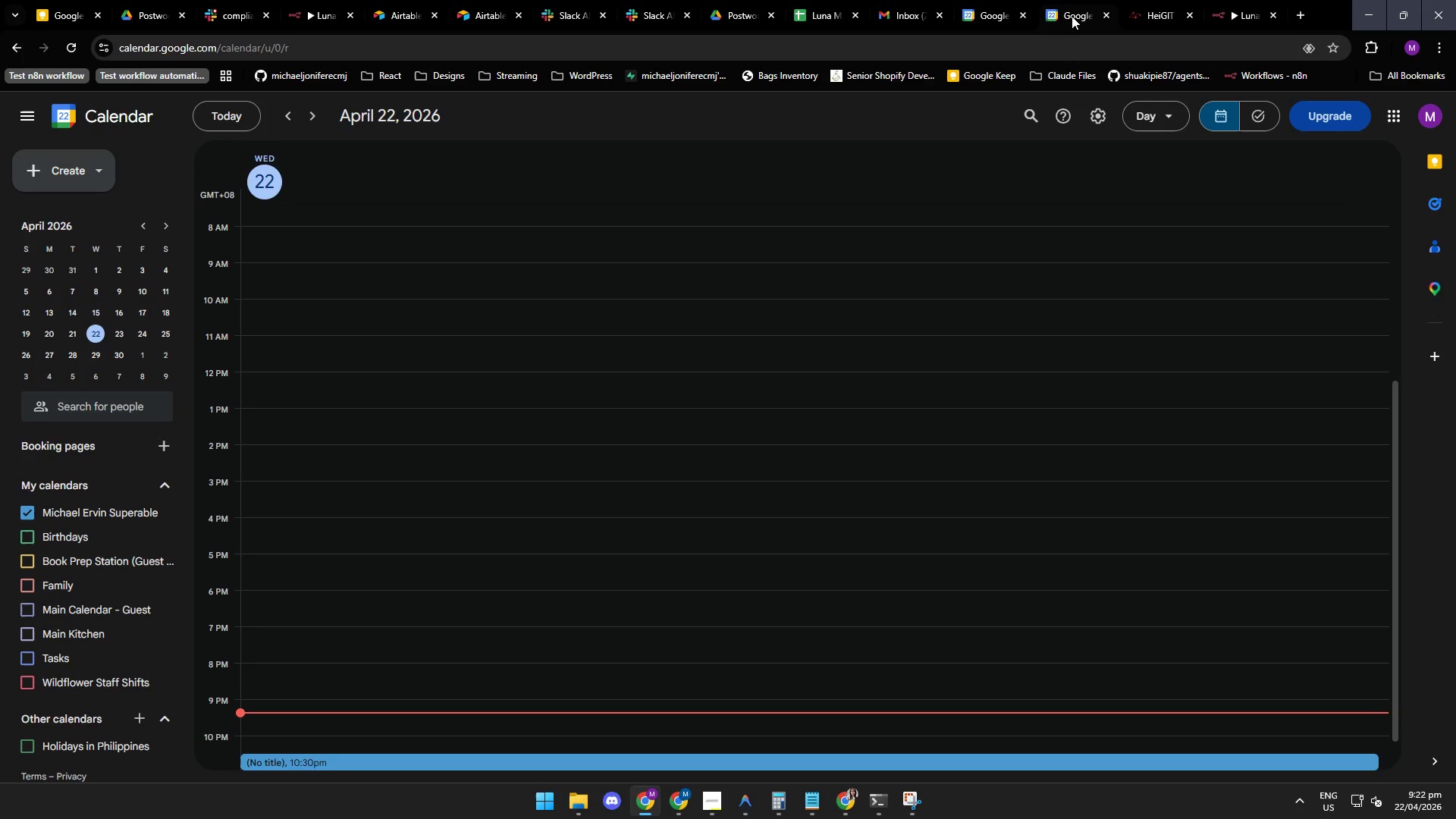 
left_click([814, 15])
 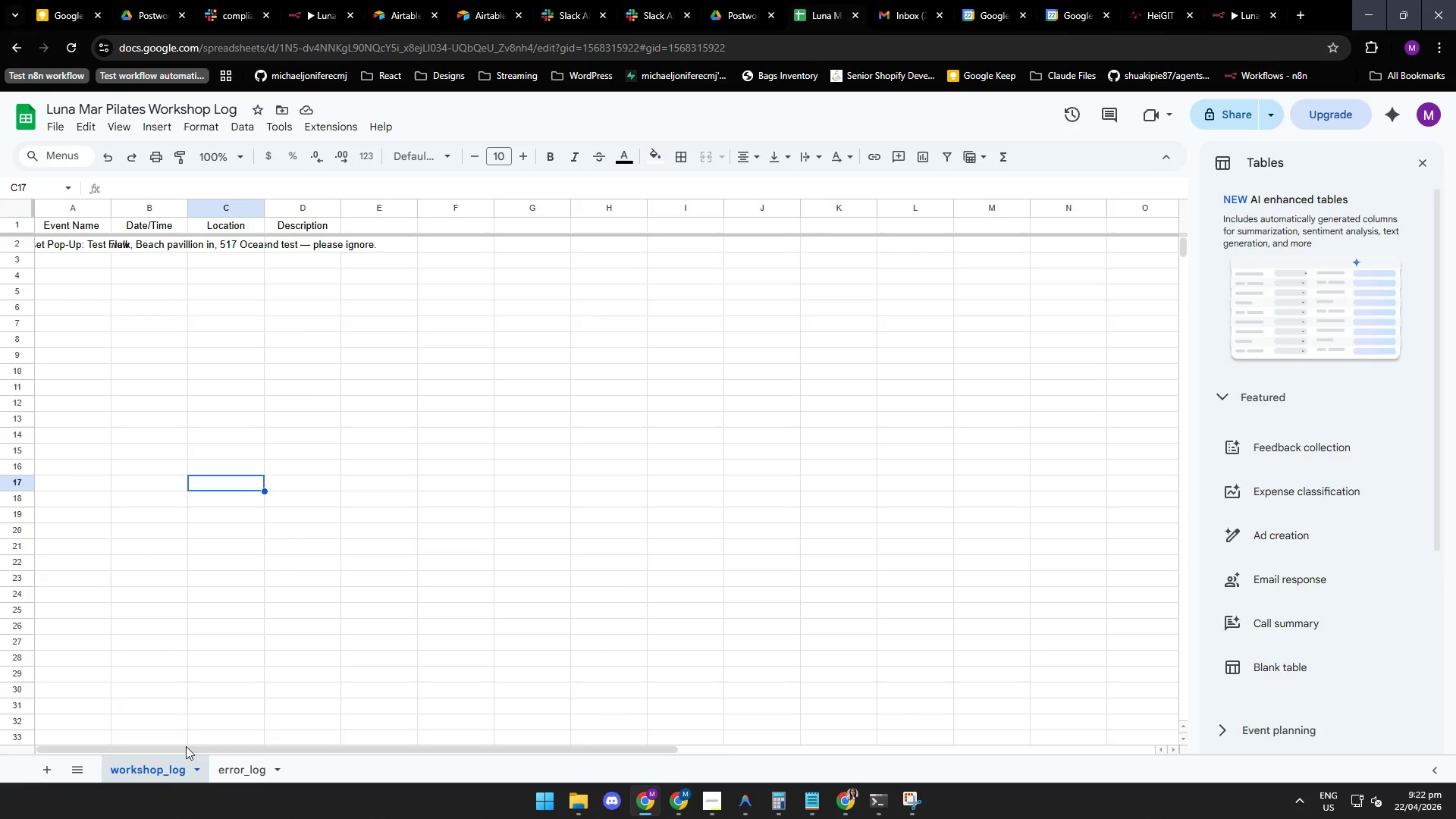 
left_click([155, 772])
 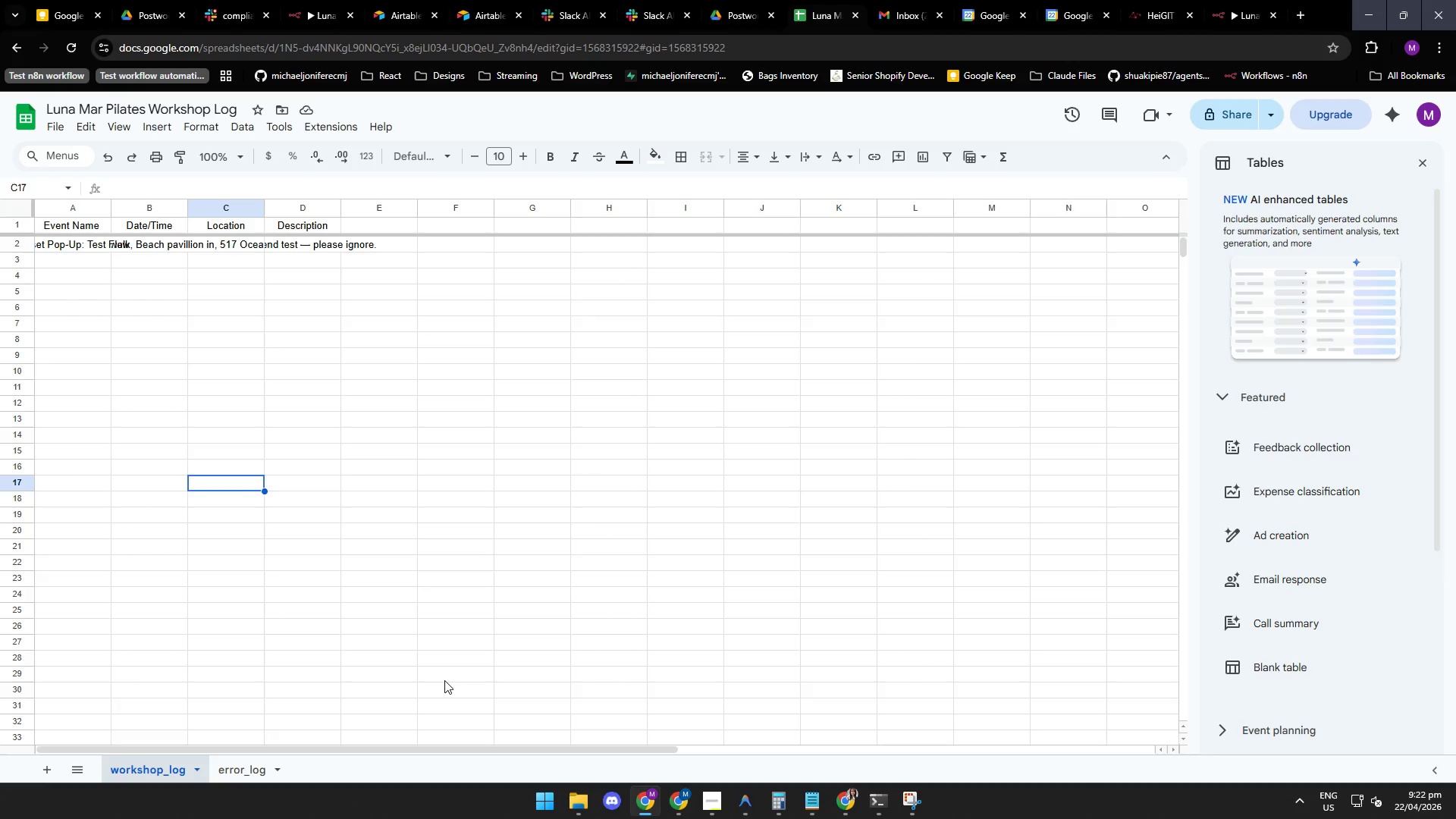 
wait(8.36)
 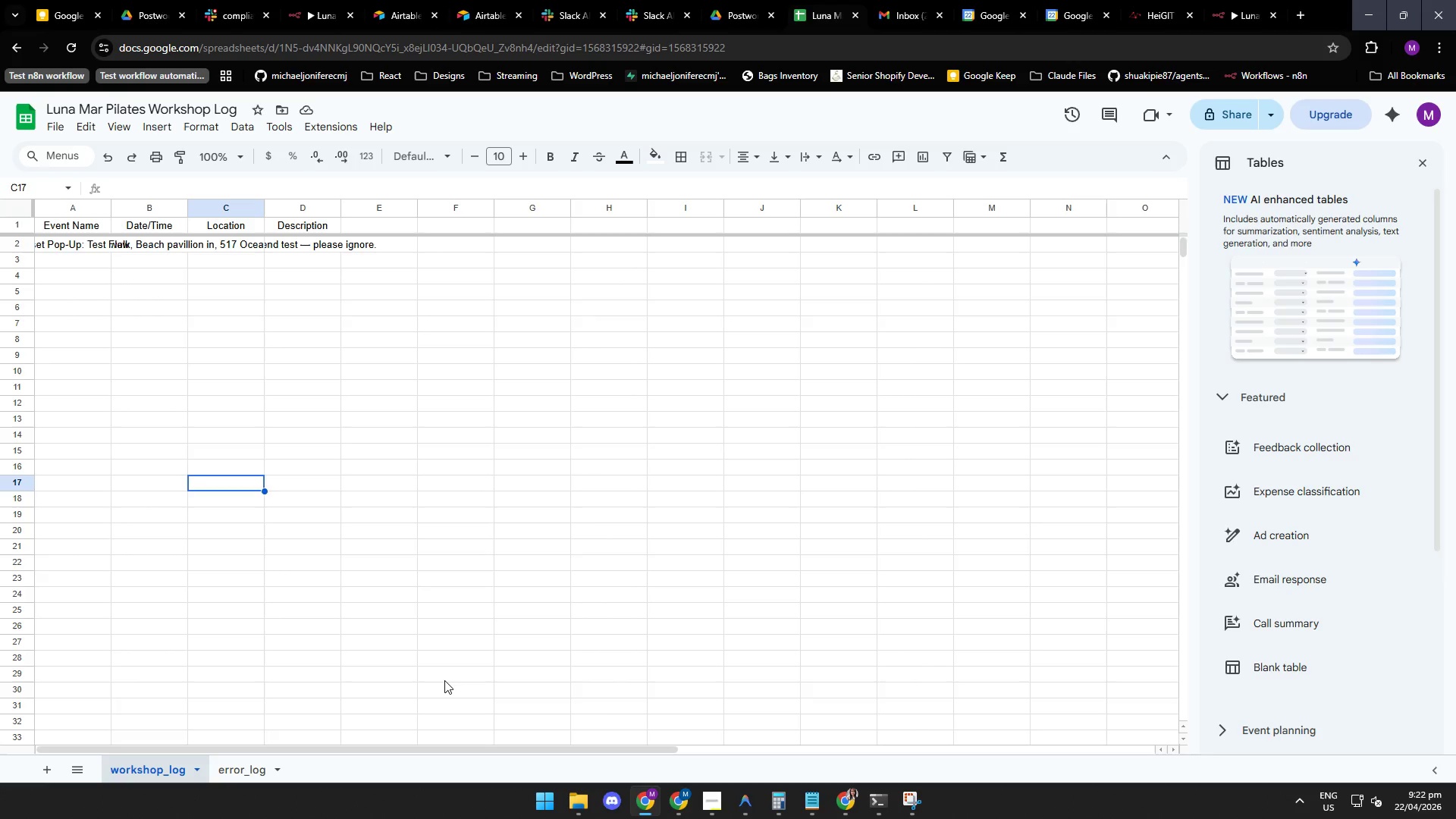 
left_click([746, 806])
 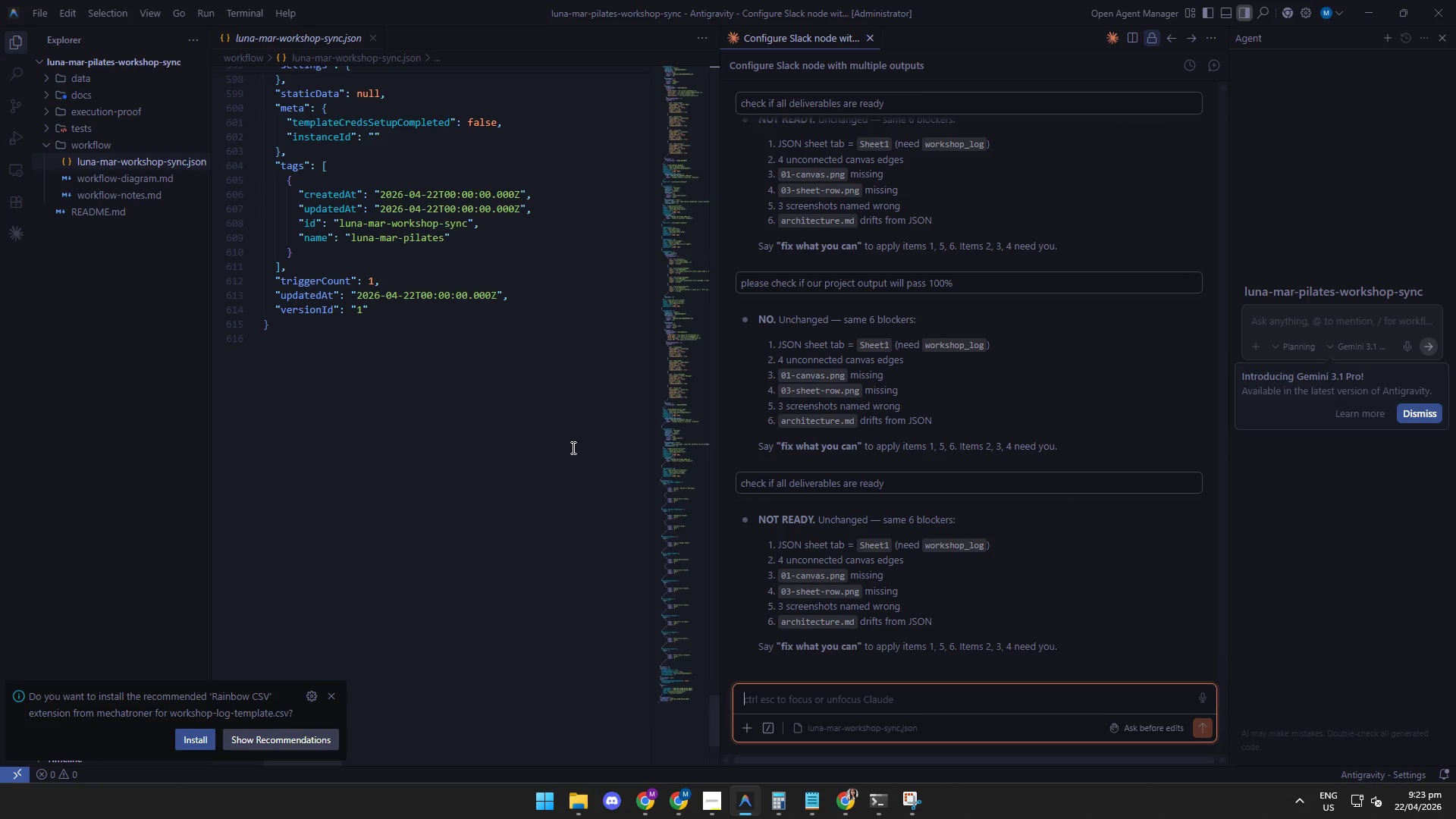 
wait(11.55)
 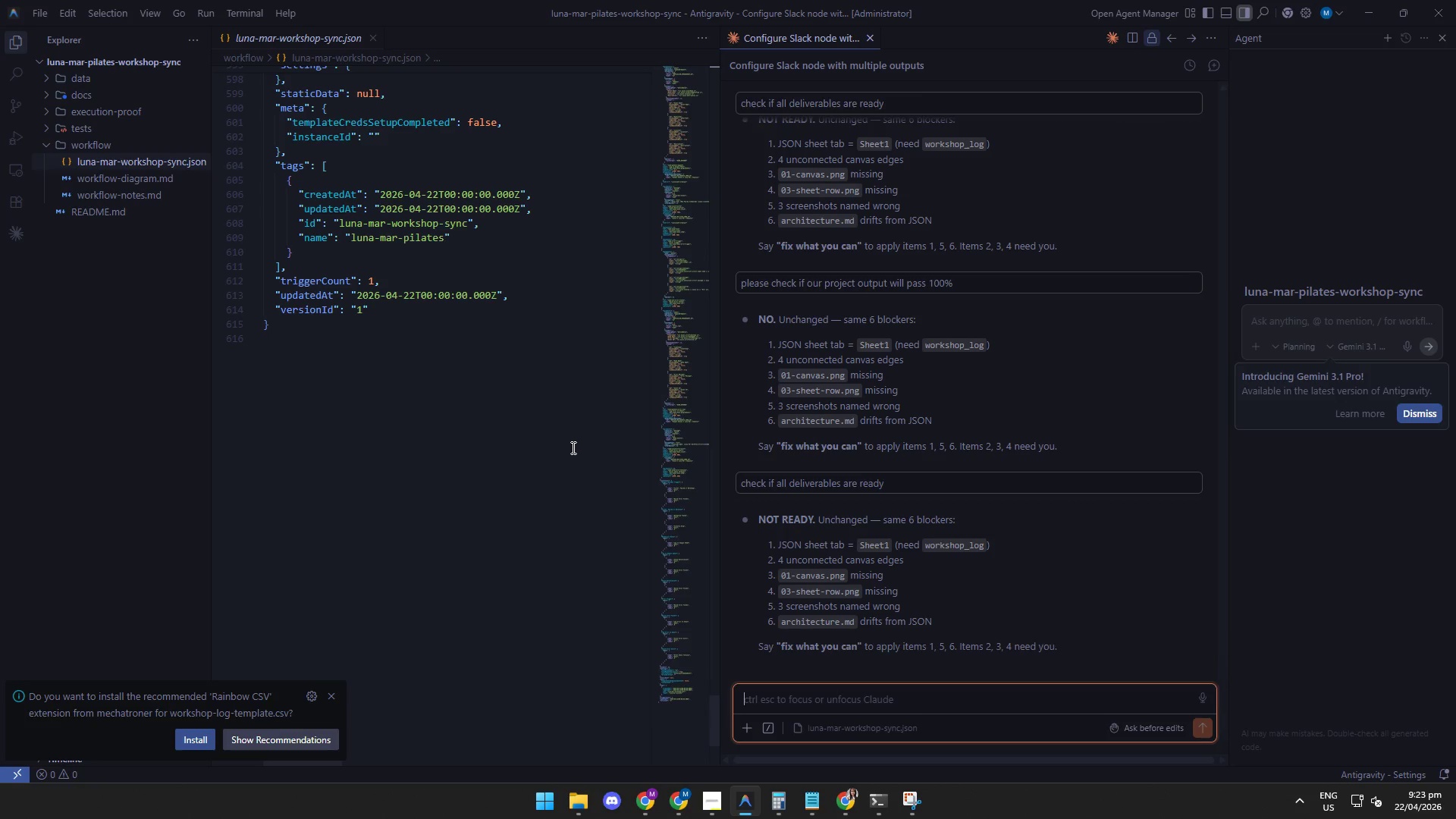 
scroll: coordinate [580, 455], scroll_direction: down, amount: 3.0
 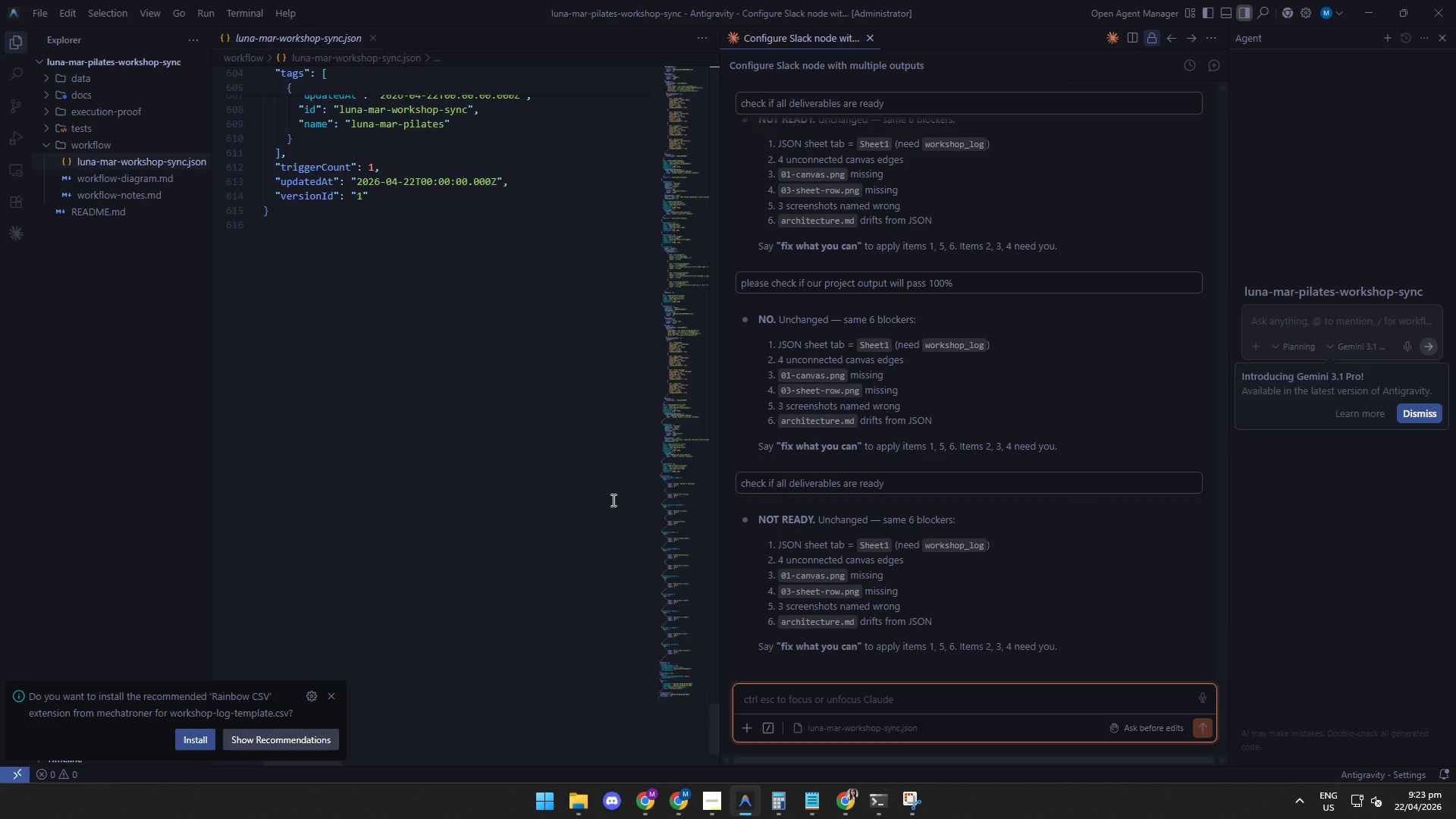 
left_click([644, 810])
 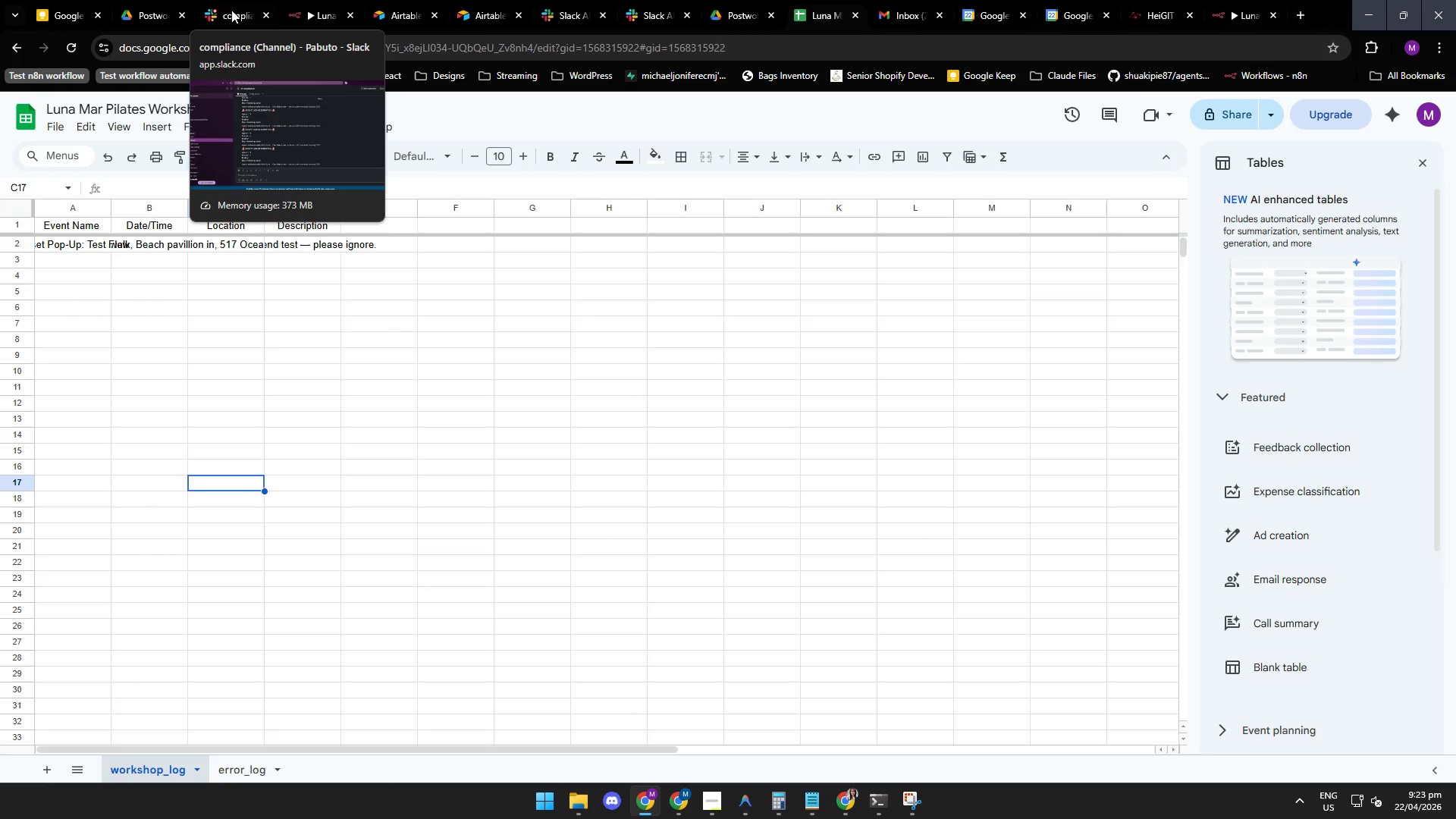 
left_click([230, 14])
 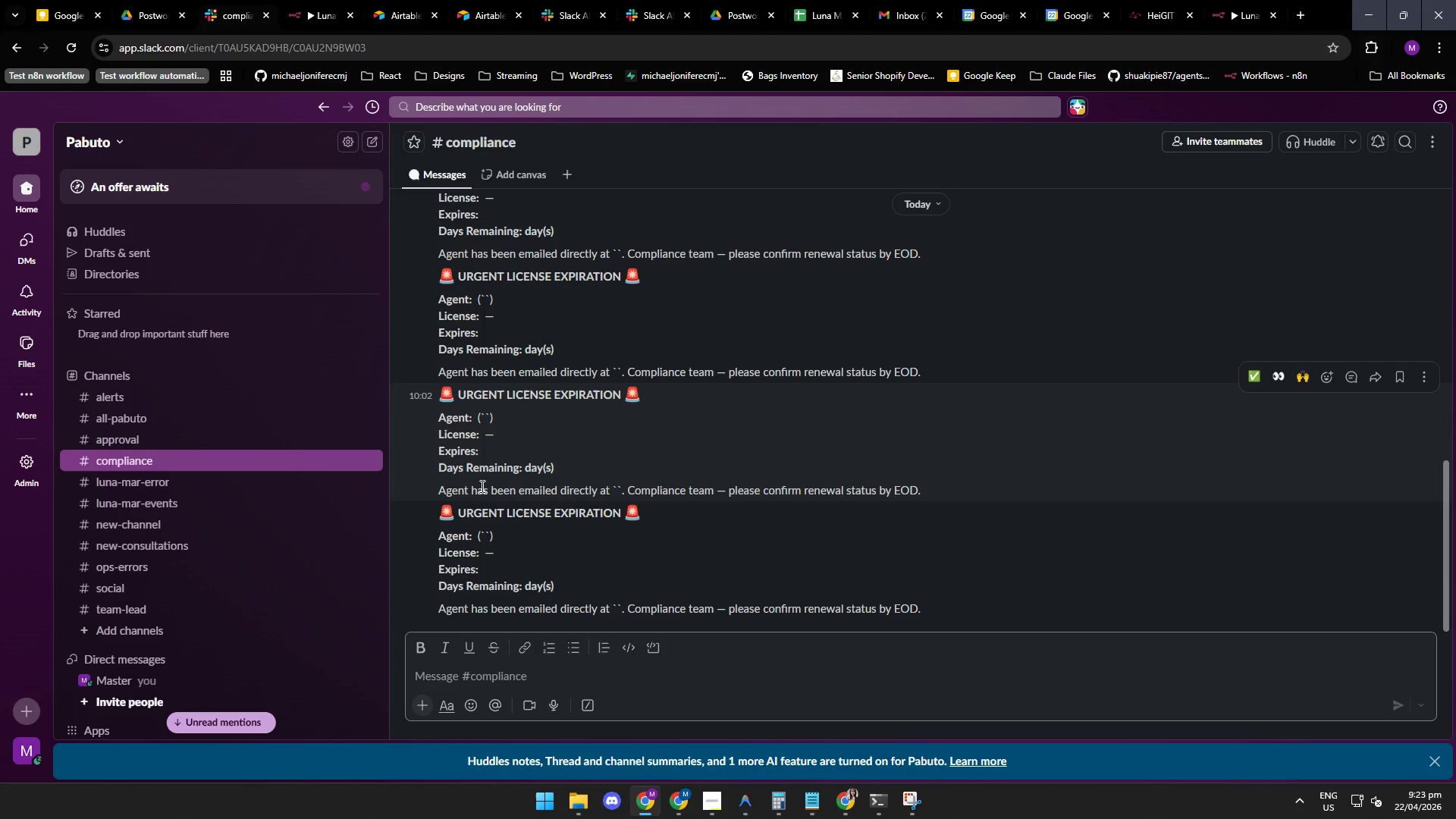 
mouse_move([485, 24])
 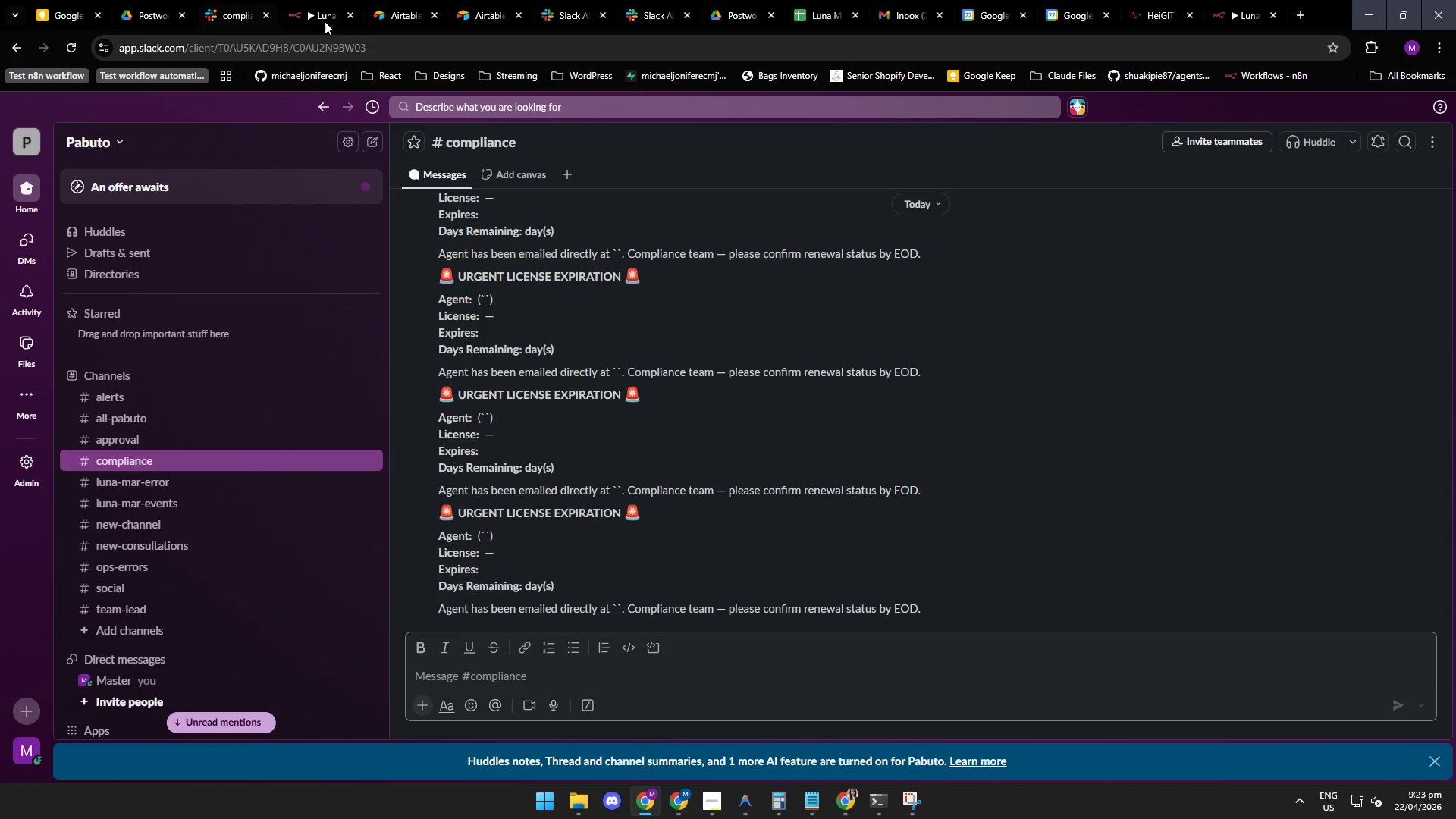 
left_click([315, 13])
 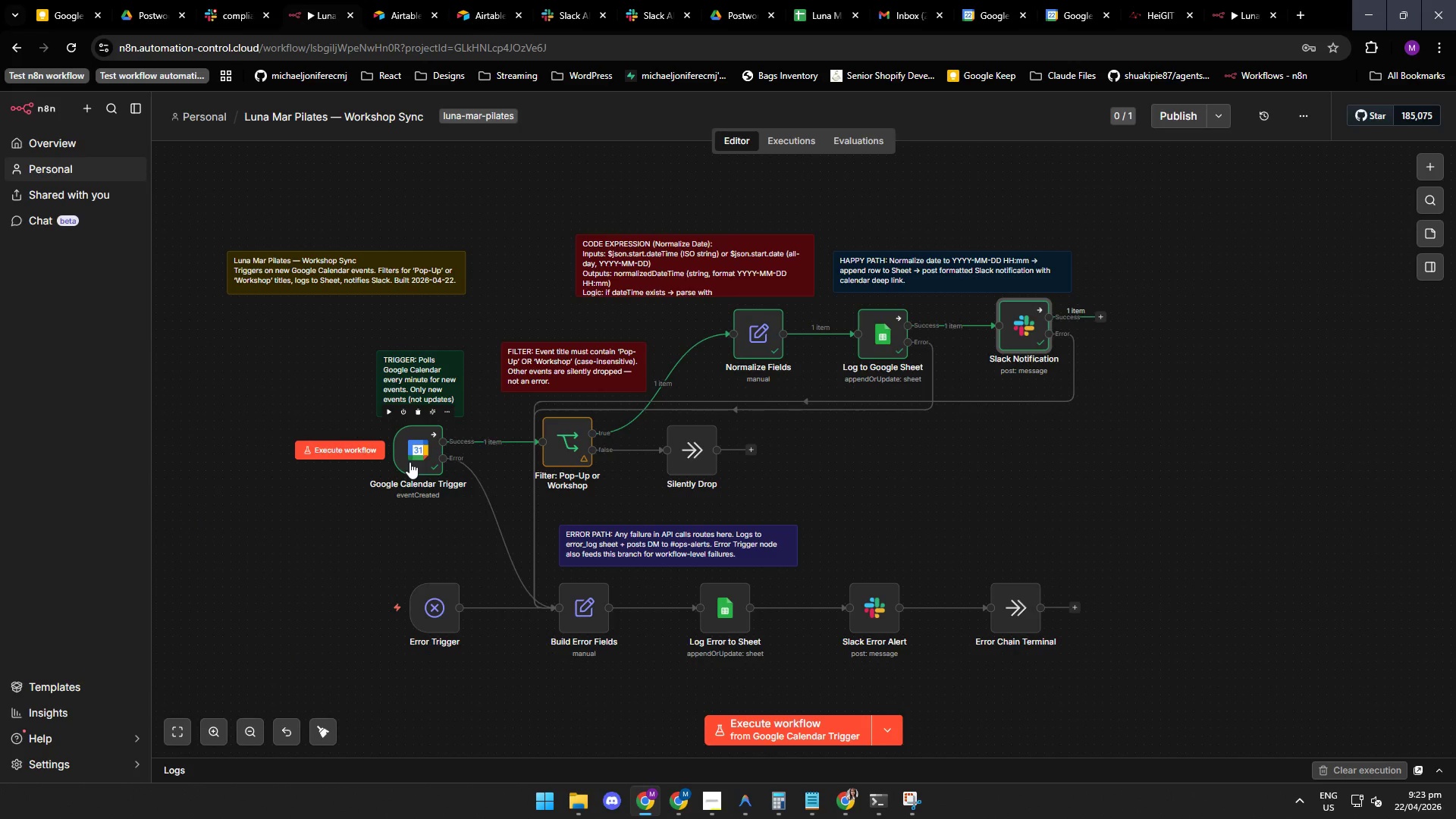 
double_click([405, 461])
 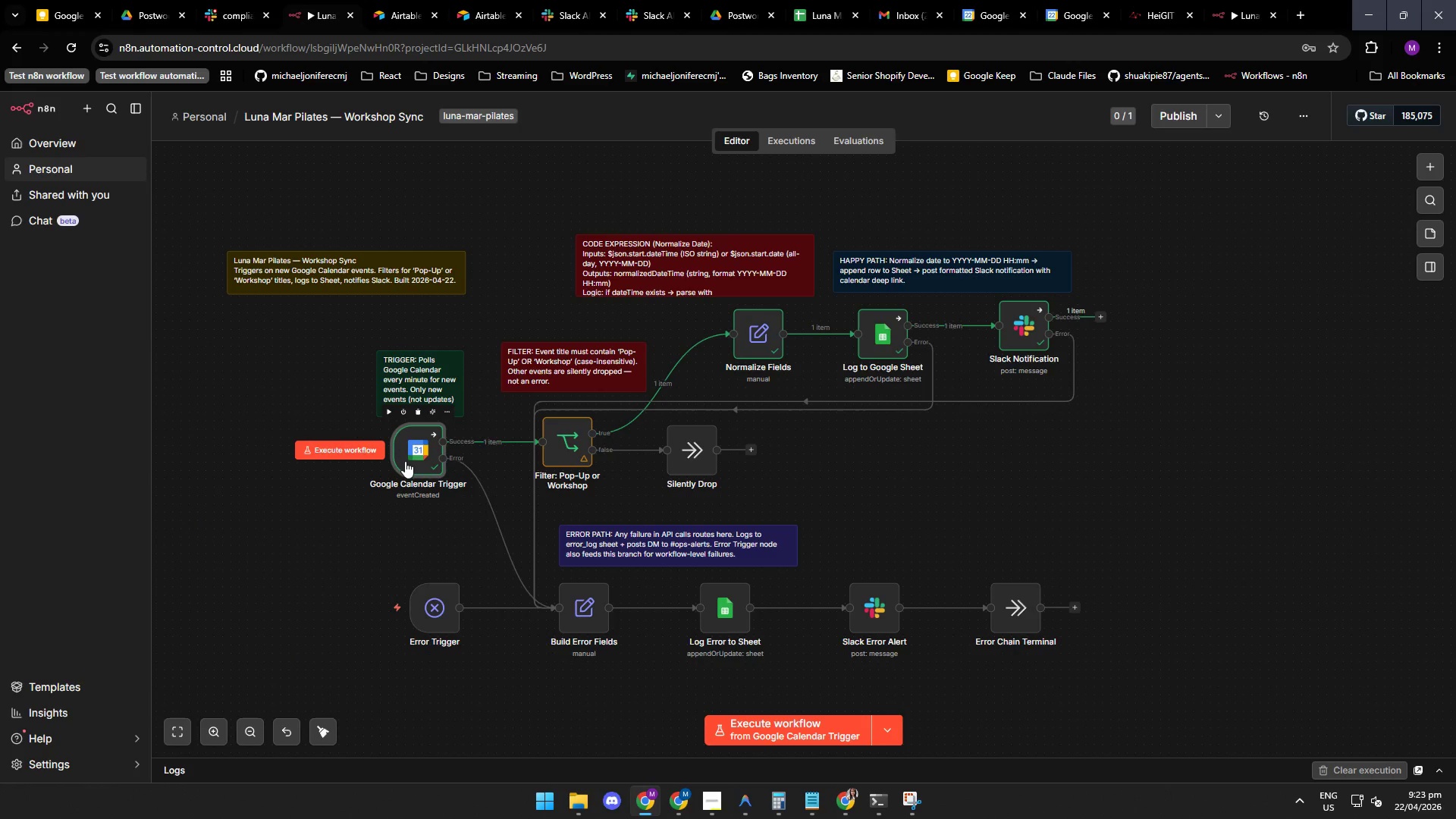 
triple_click([405, 461])
 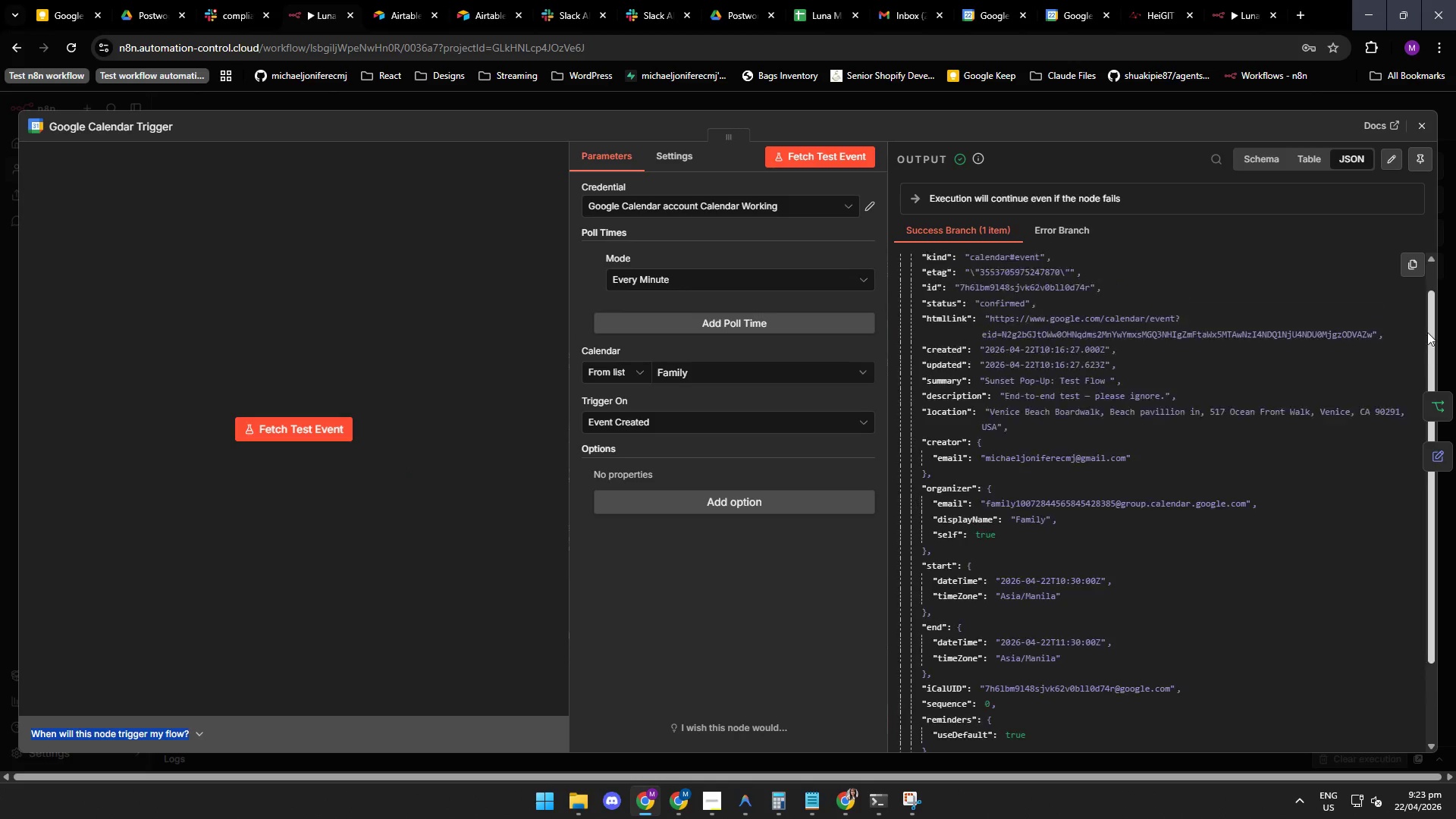 
triple_click([405, 461])
 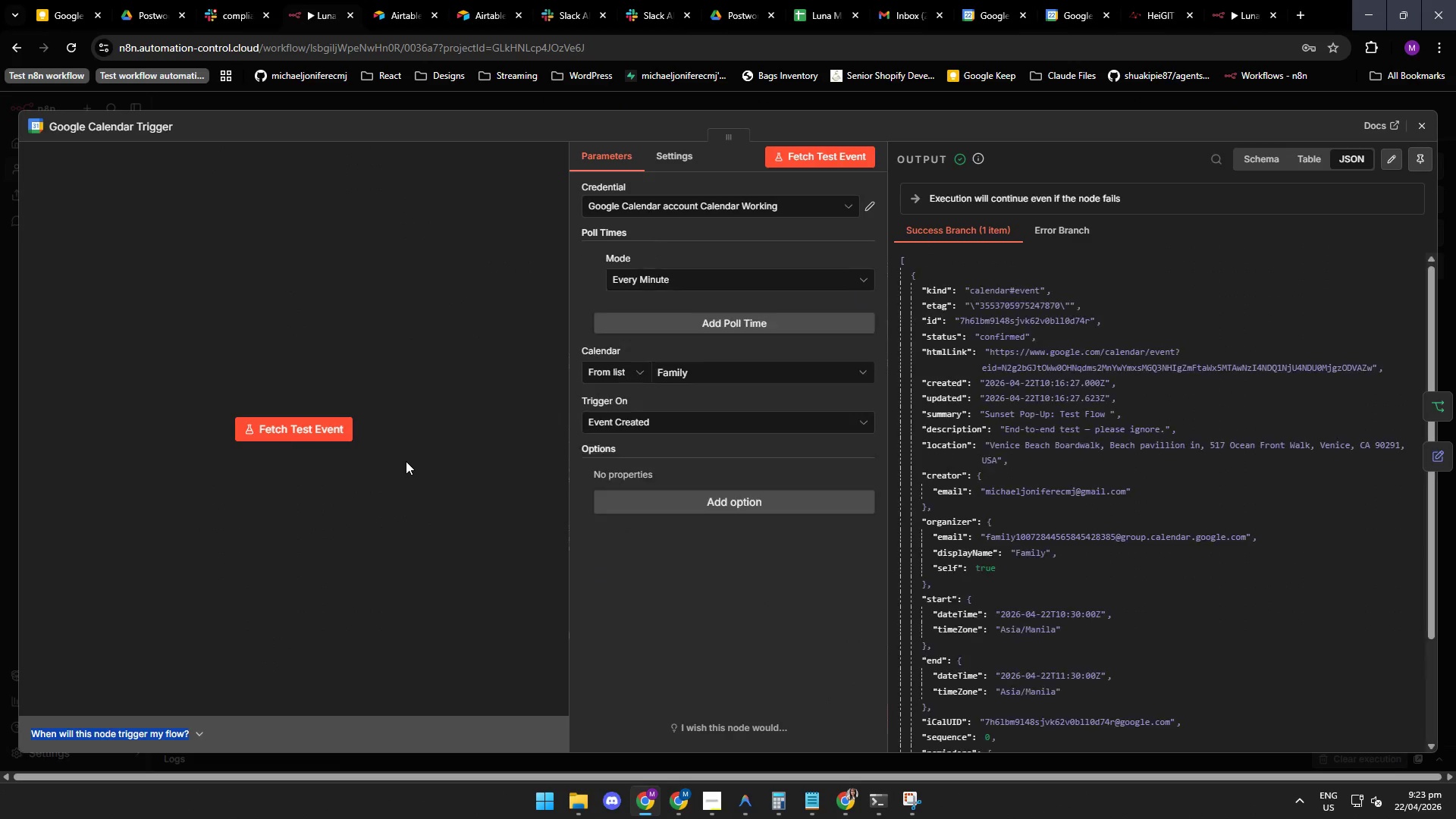 
wait(9.81)
 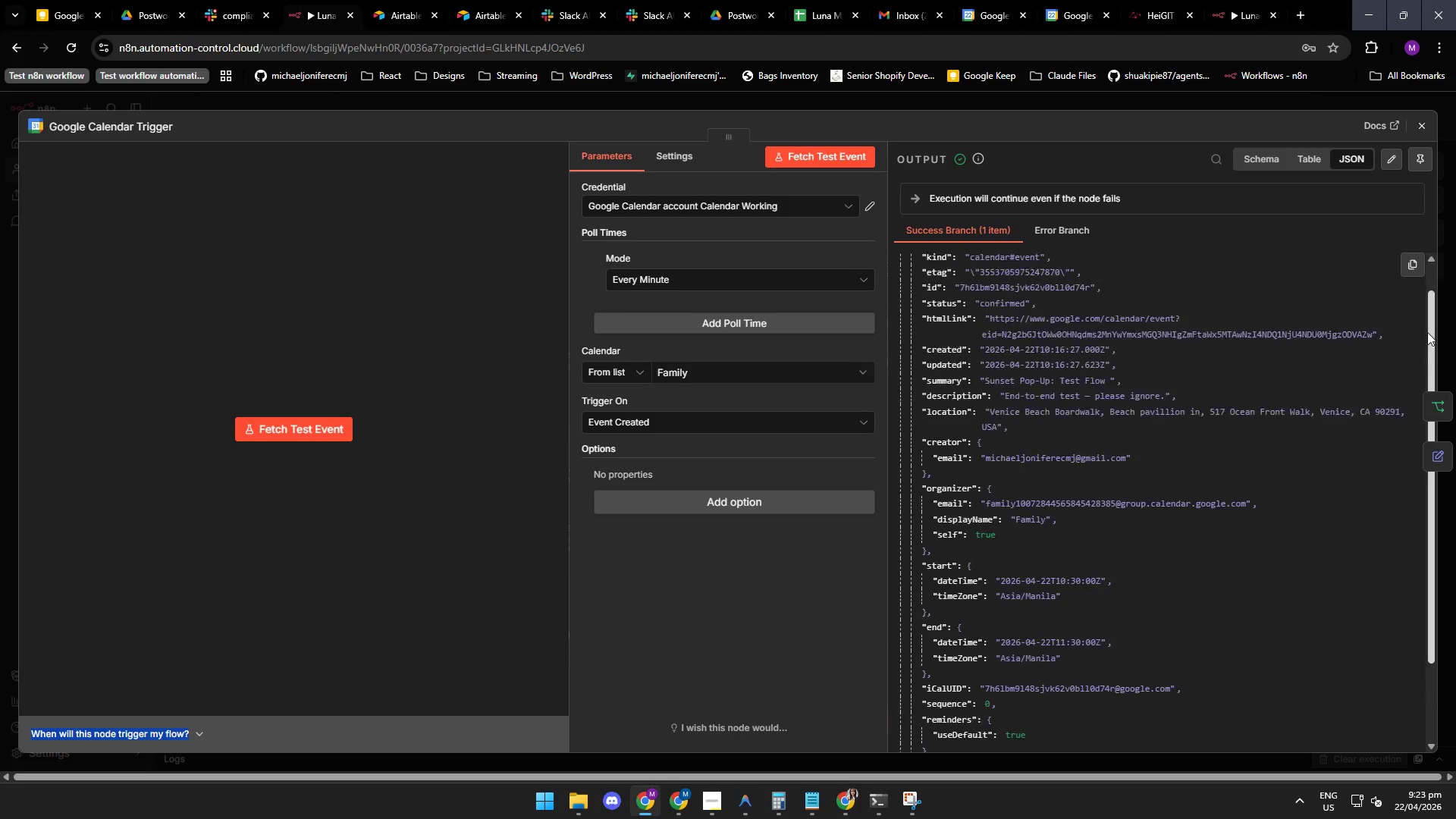 
left_click([1417, 129])
 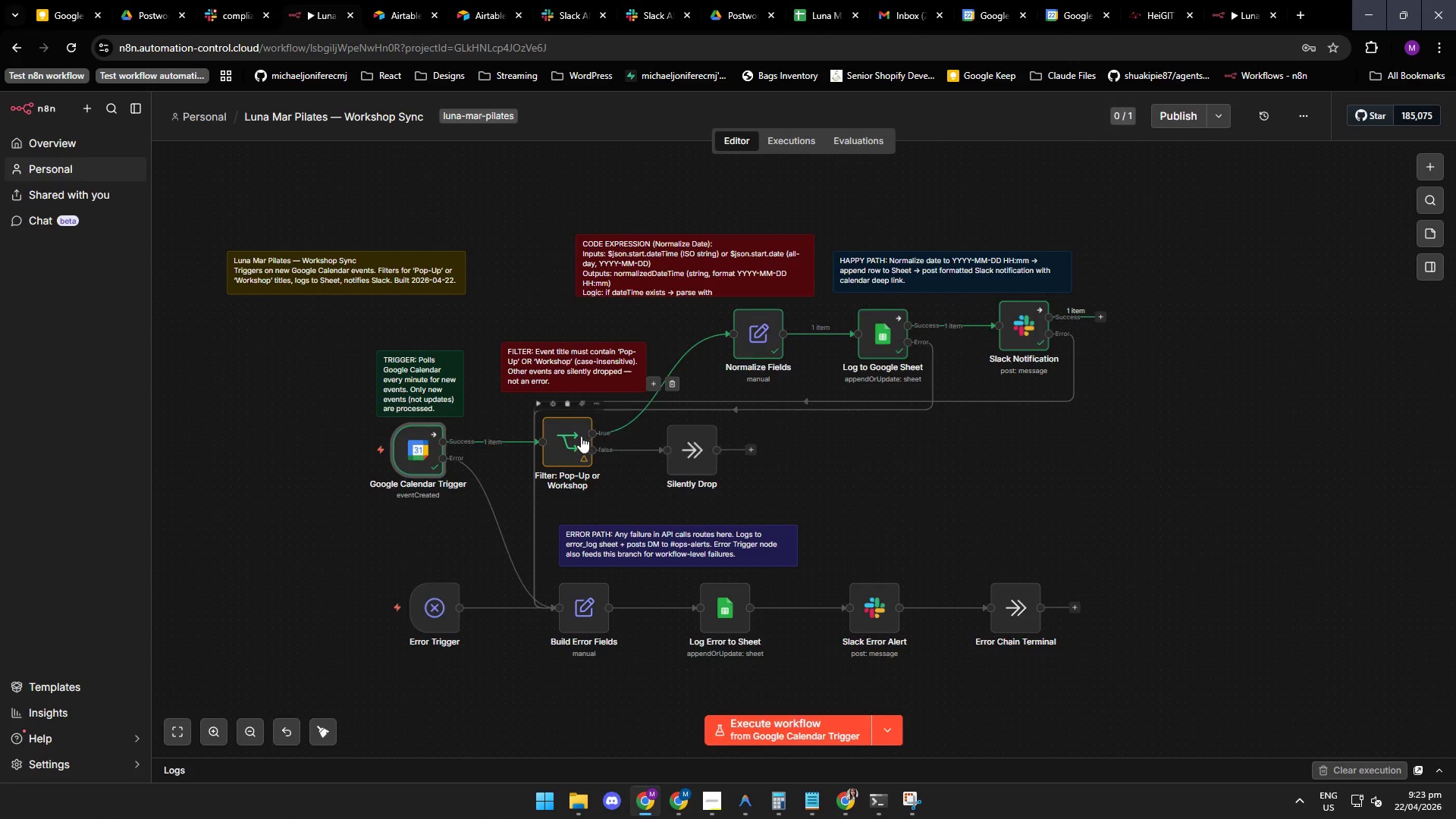 
double_click([572, 441])
 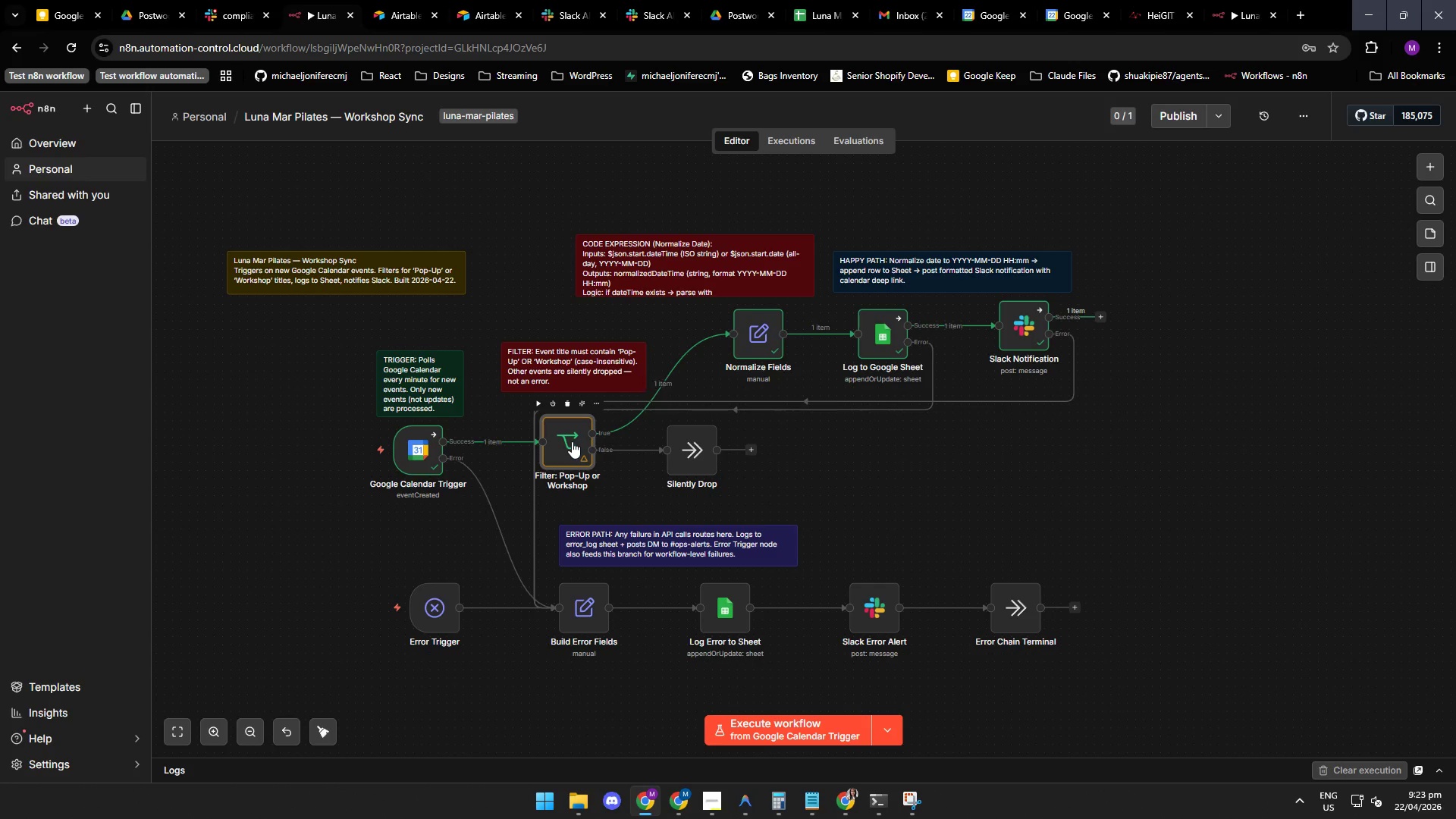 
triple_click([572, 441])
 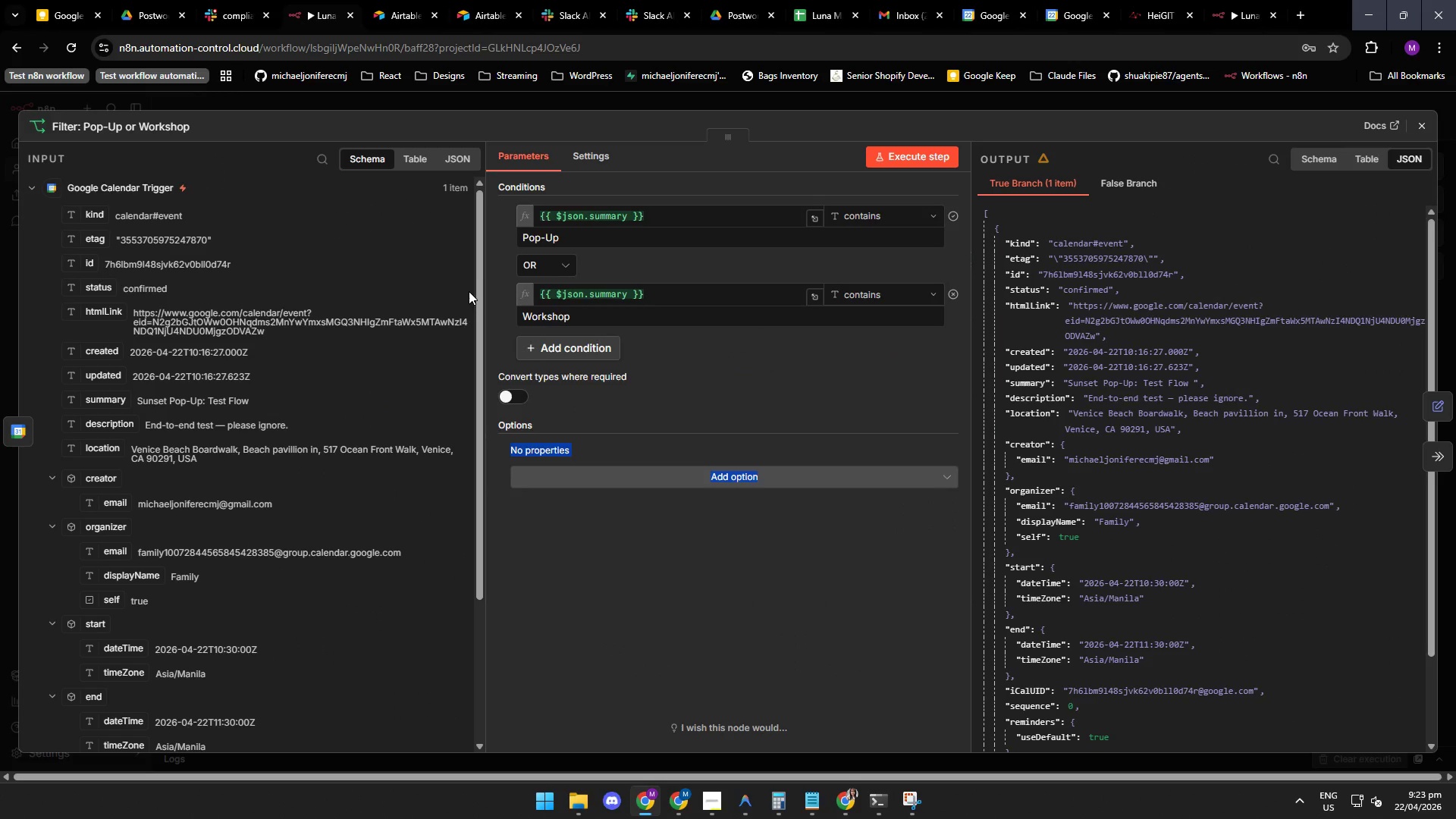 
triple_click([572, 441])
 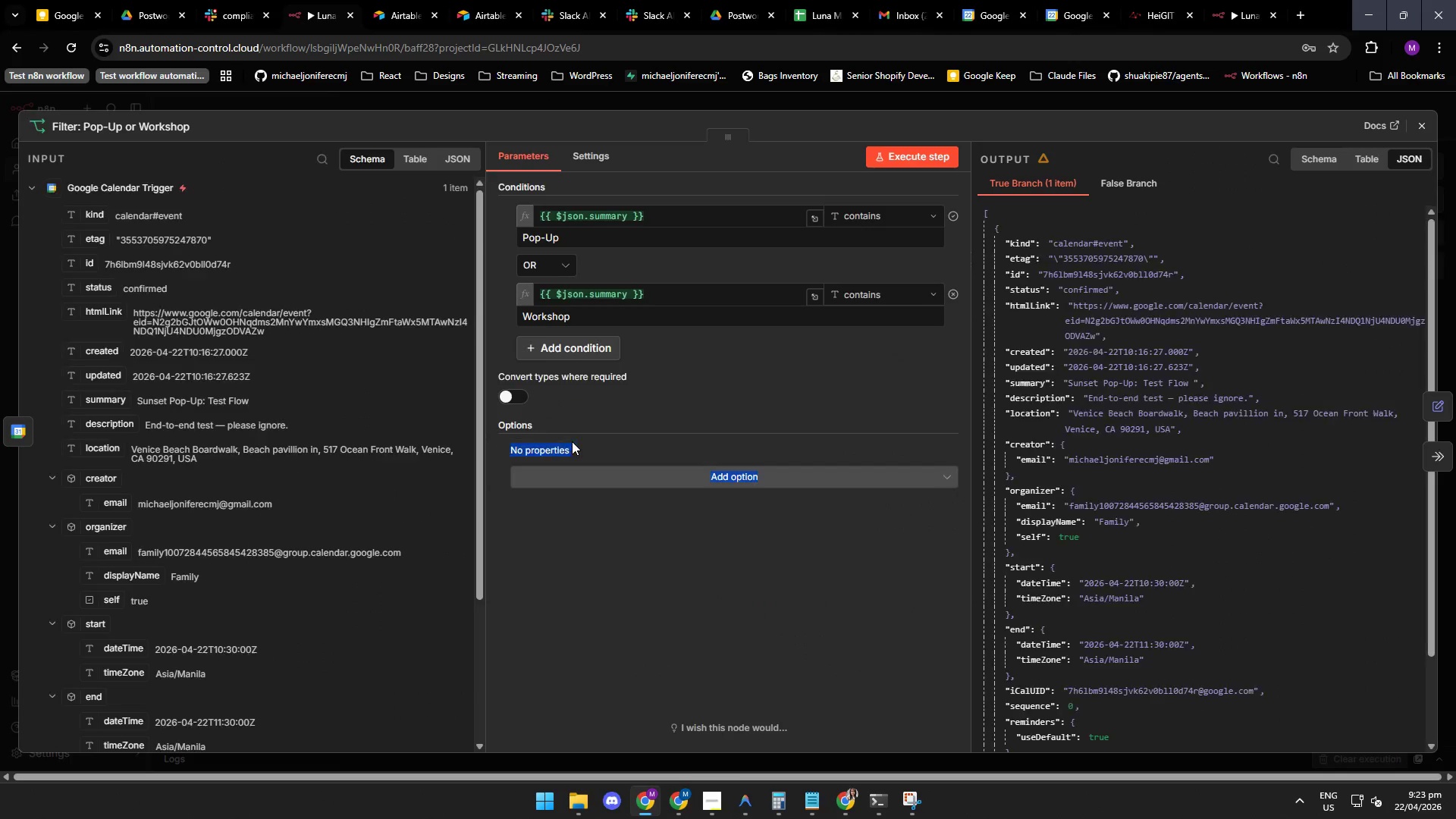 
left_click_drag(start_coordinate=[479, 290], to_coordinate=[468, 391])
 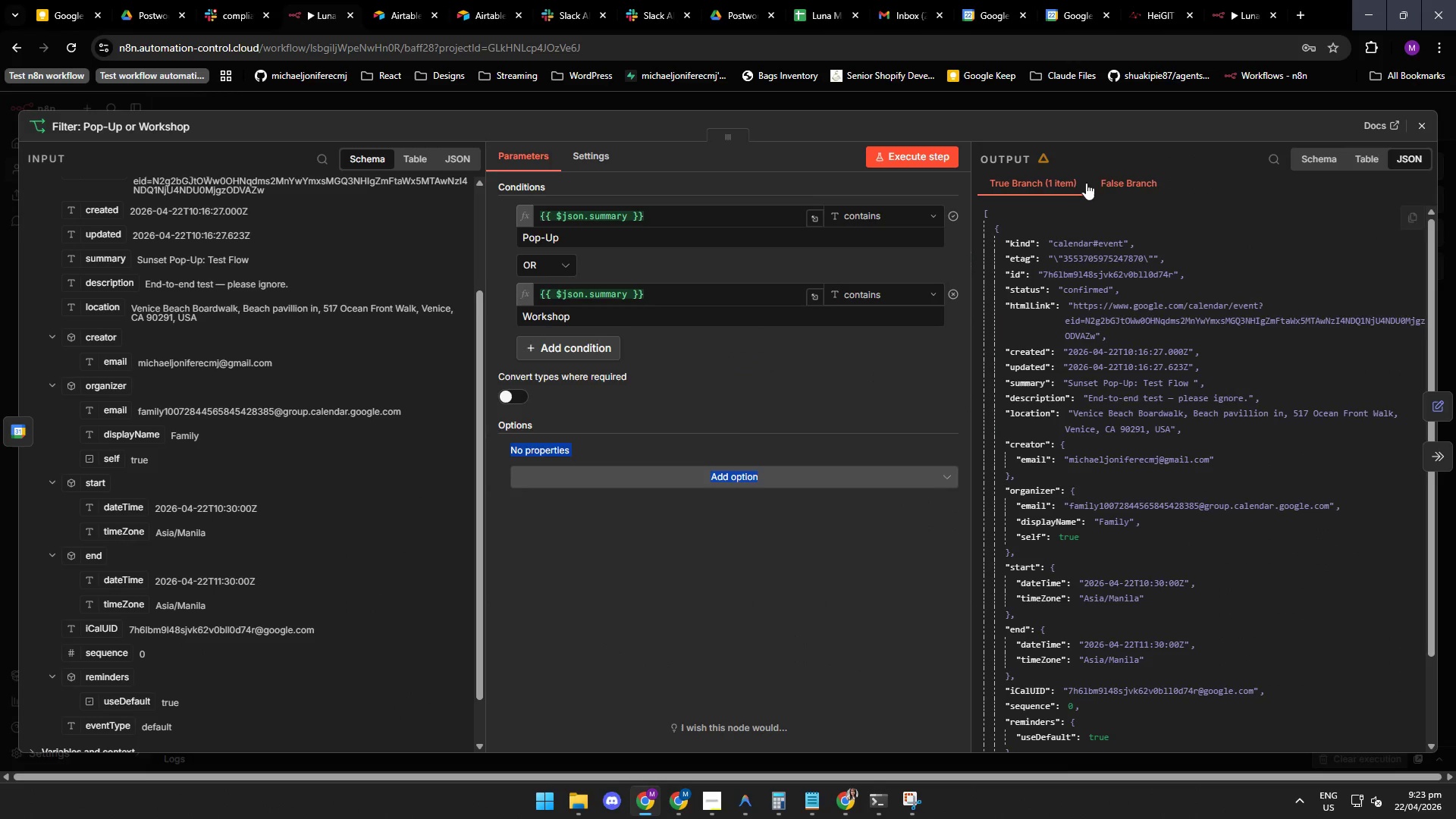 
wait(9.25)
 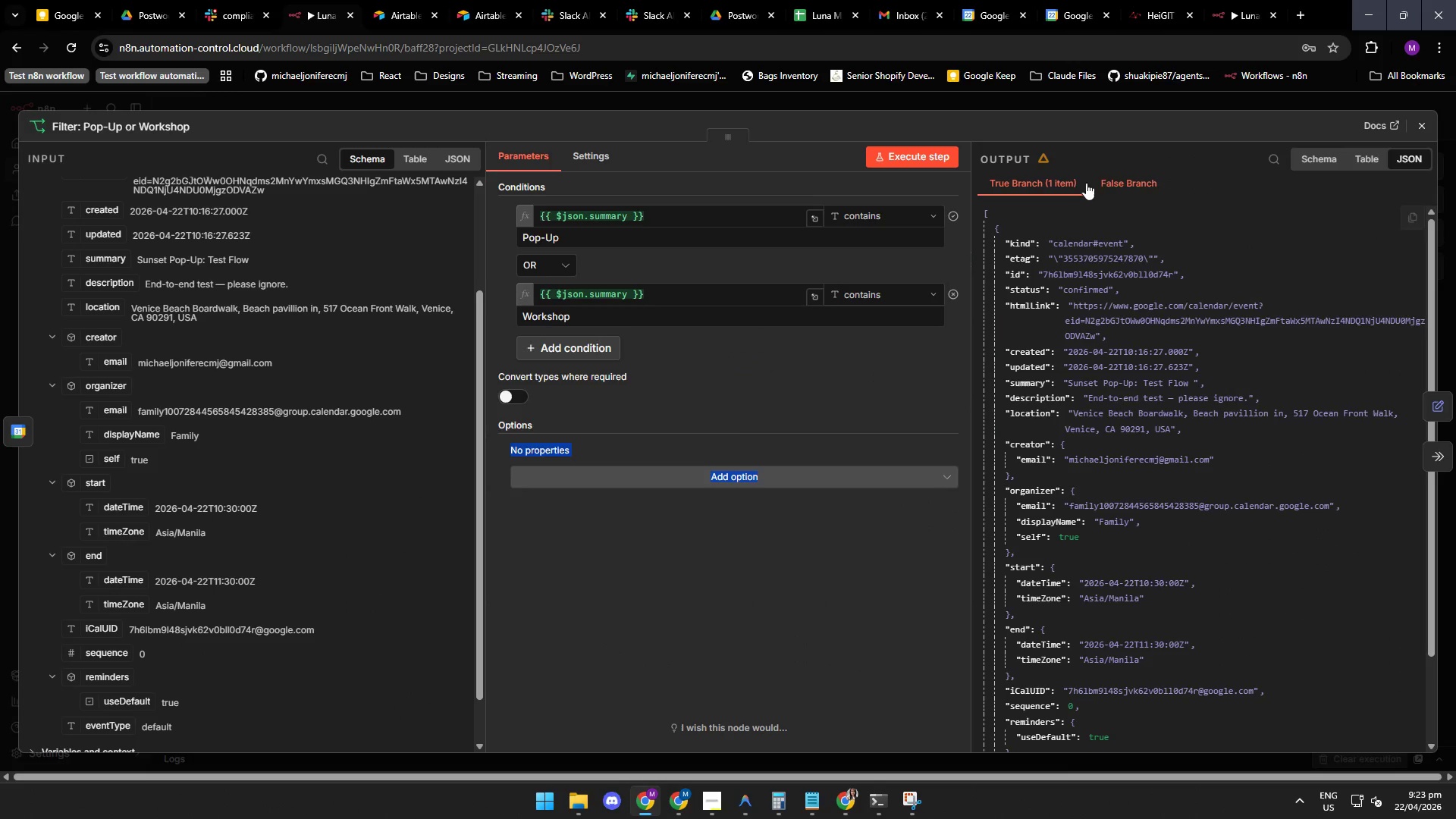 
left_click_drag(start_coordinate=[1433, 277], to_coordinate=[1423, 365])
 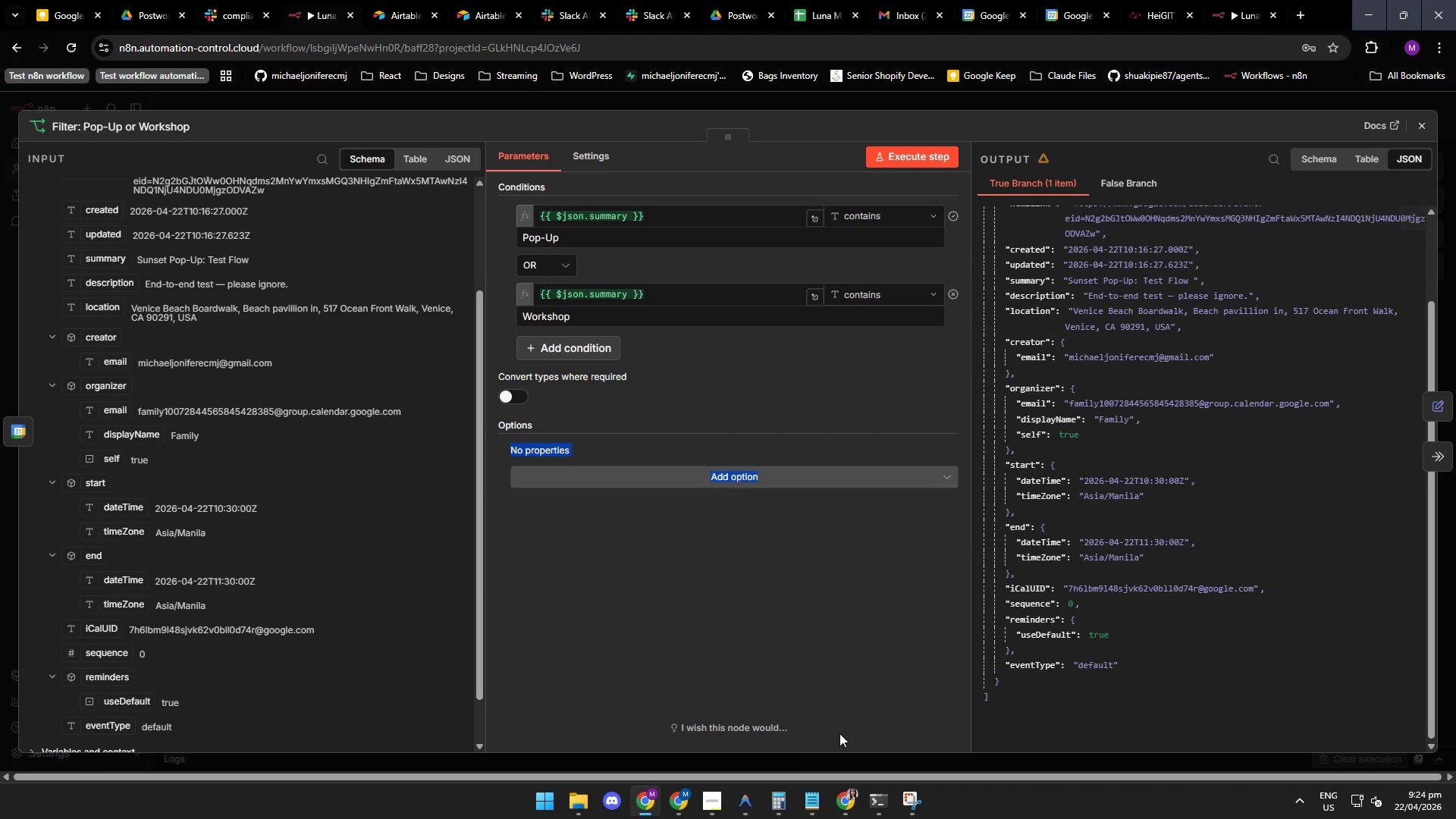 
left_click([745, 792])
 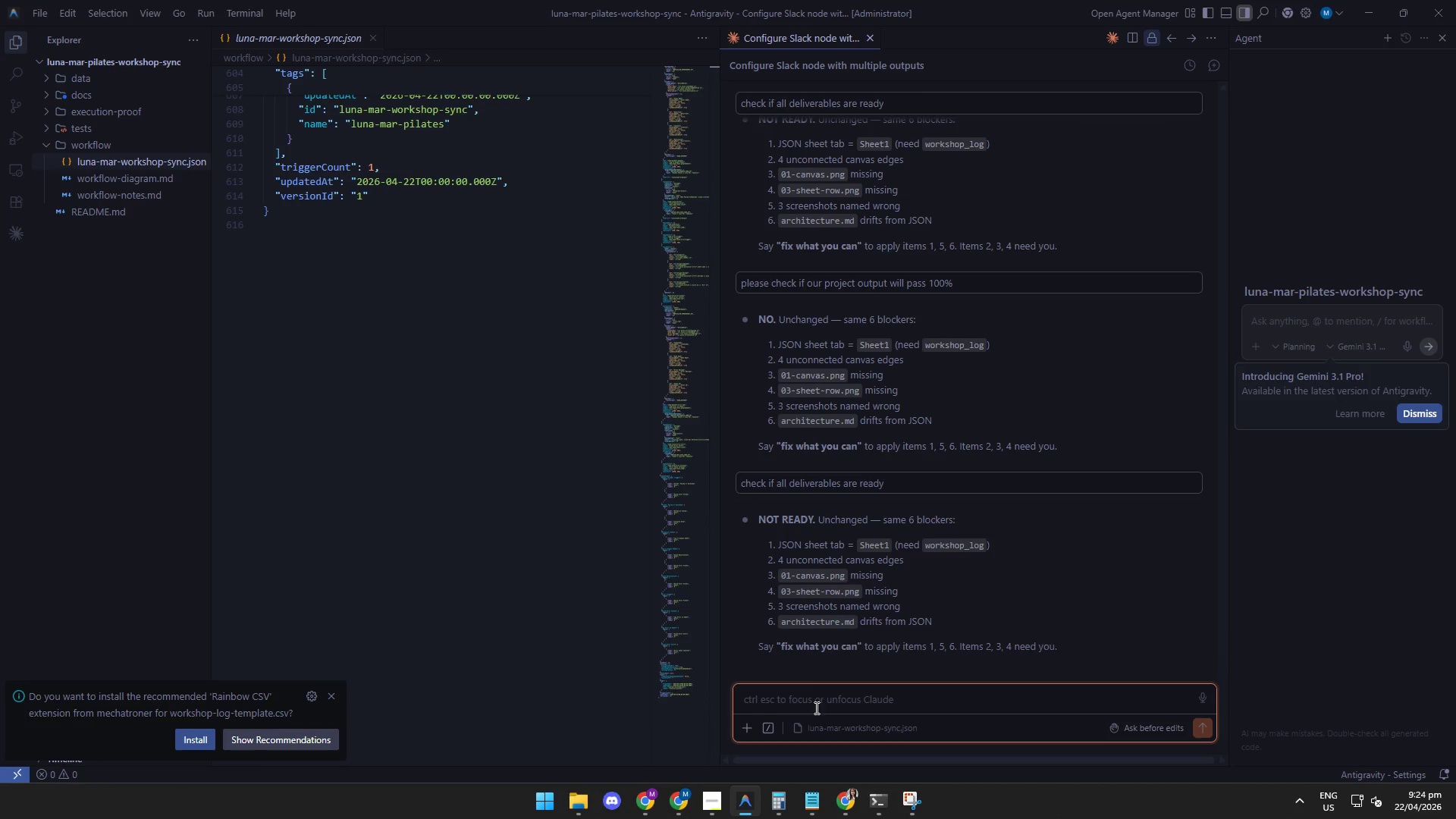 
wait(15.06)
 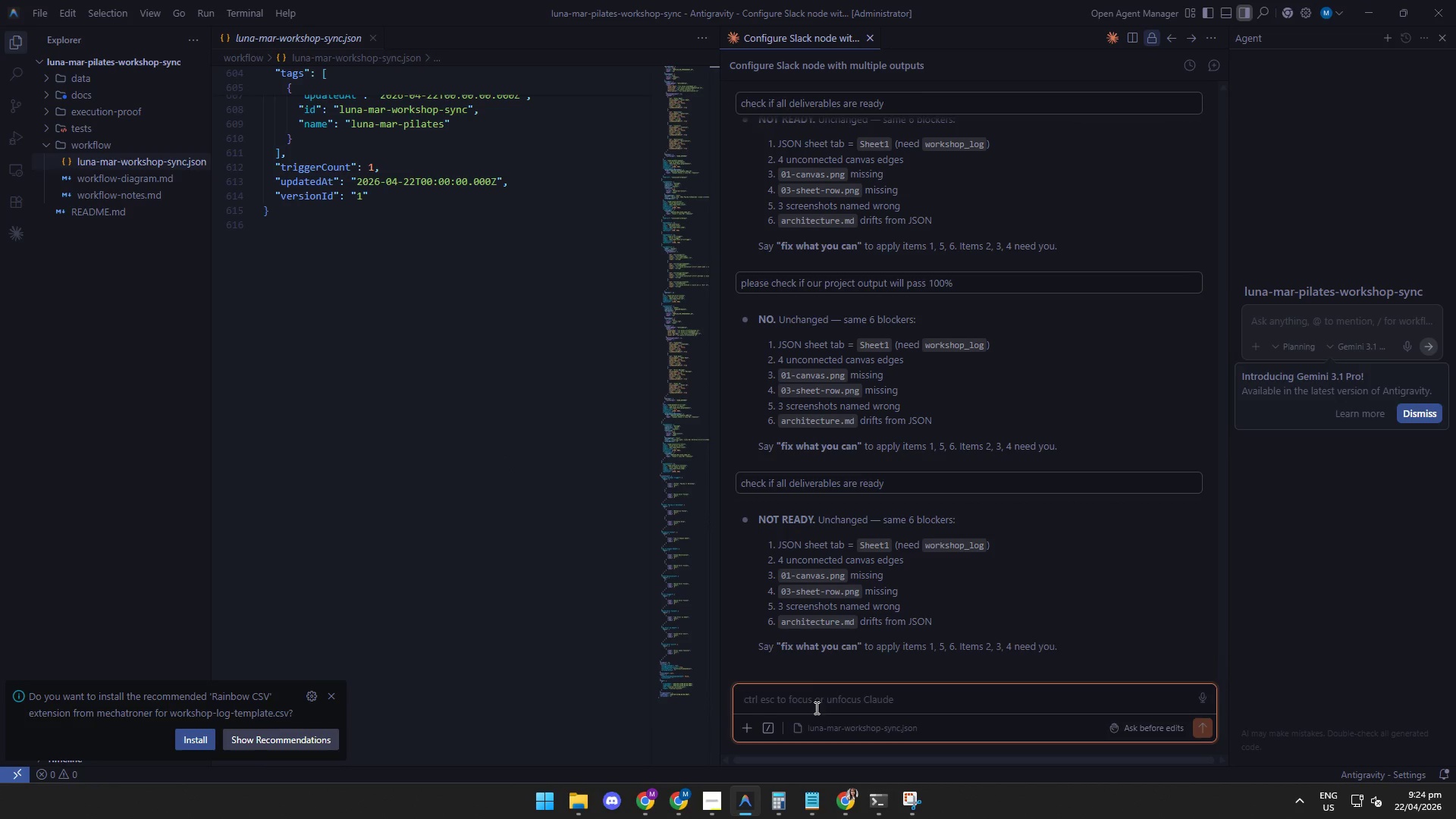 
left_click([651, 810])
 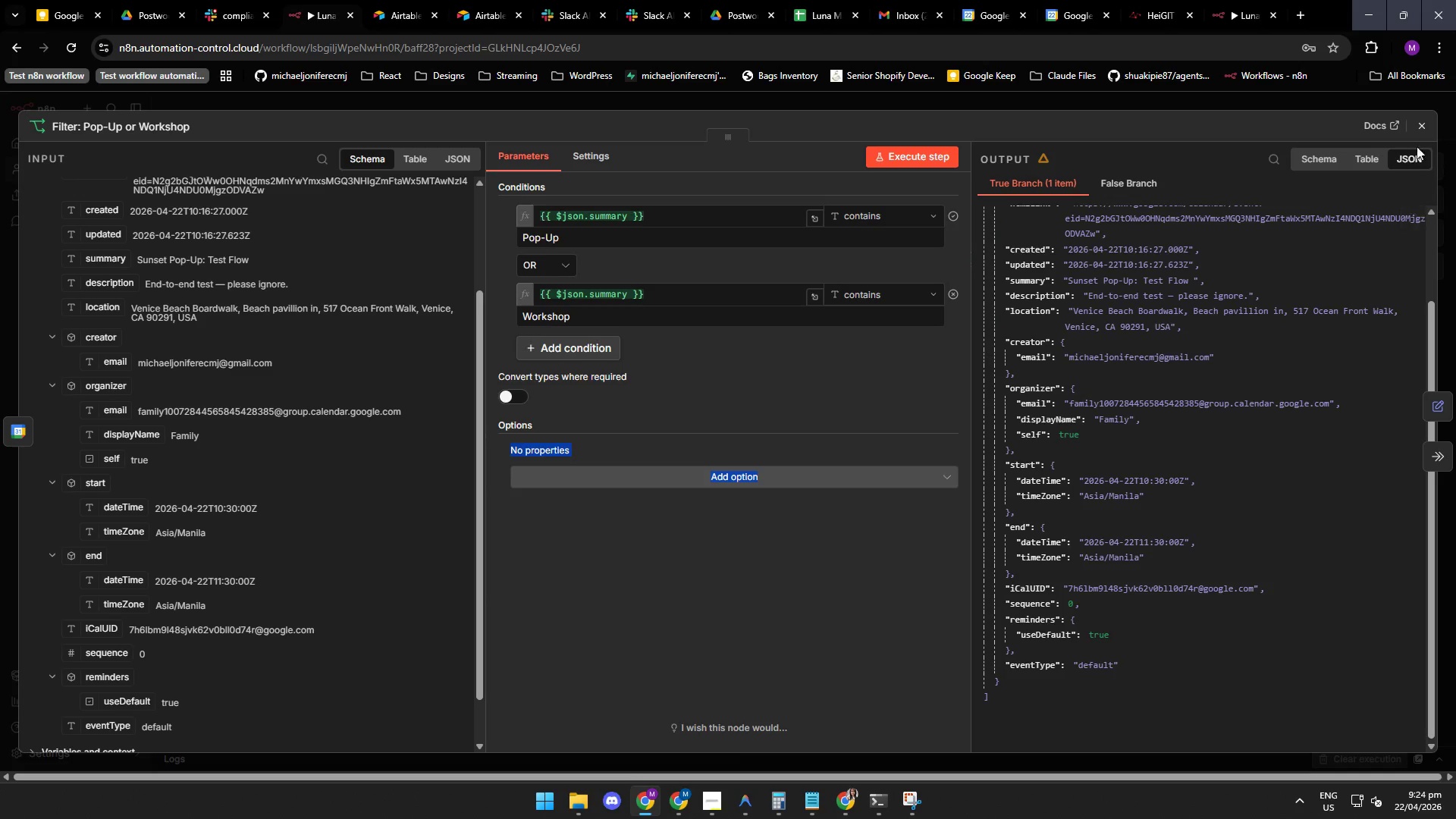 
left_click([1423, 129])
 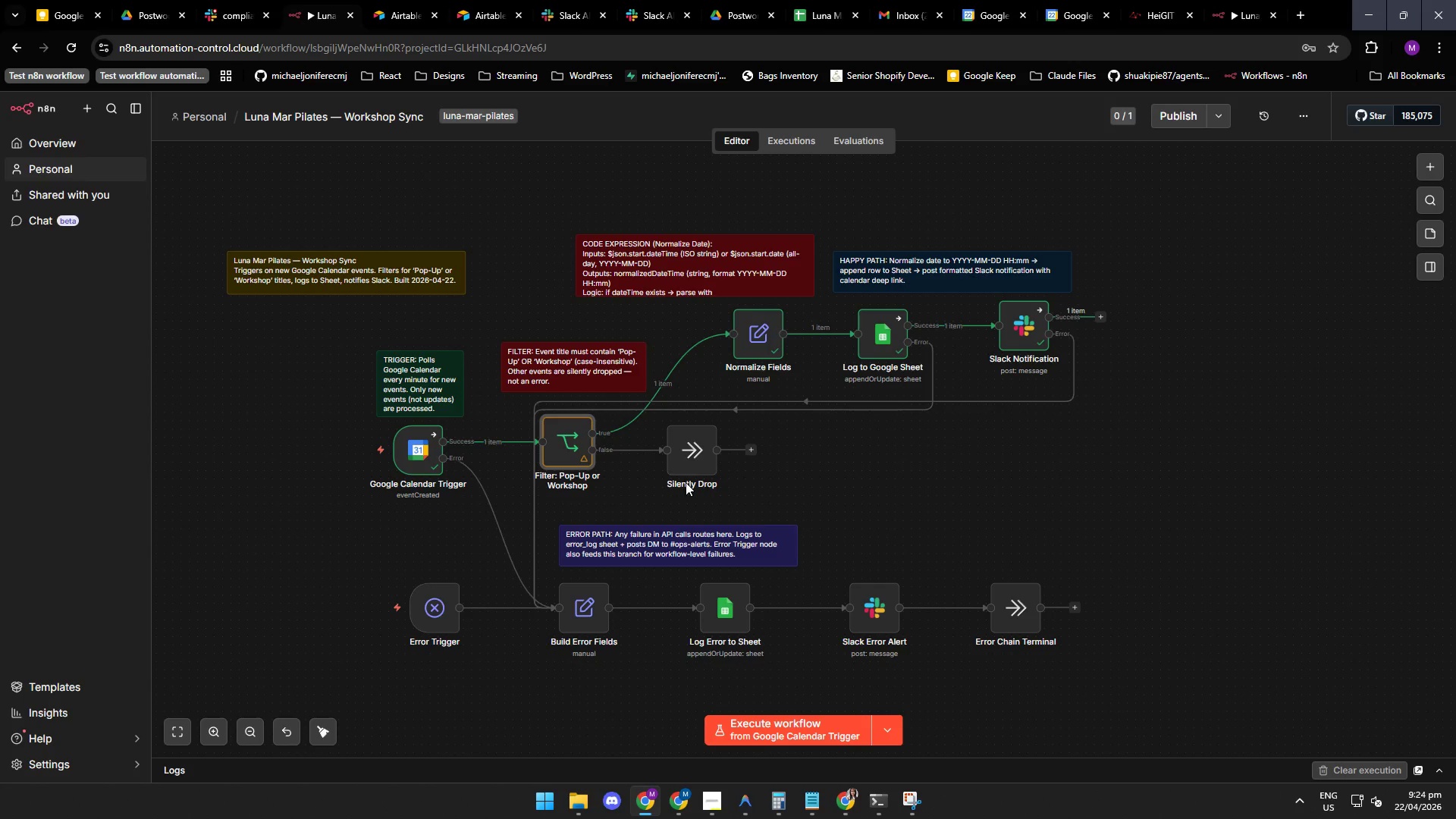 
wait(7.23)
 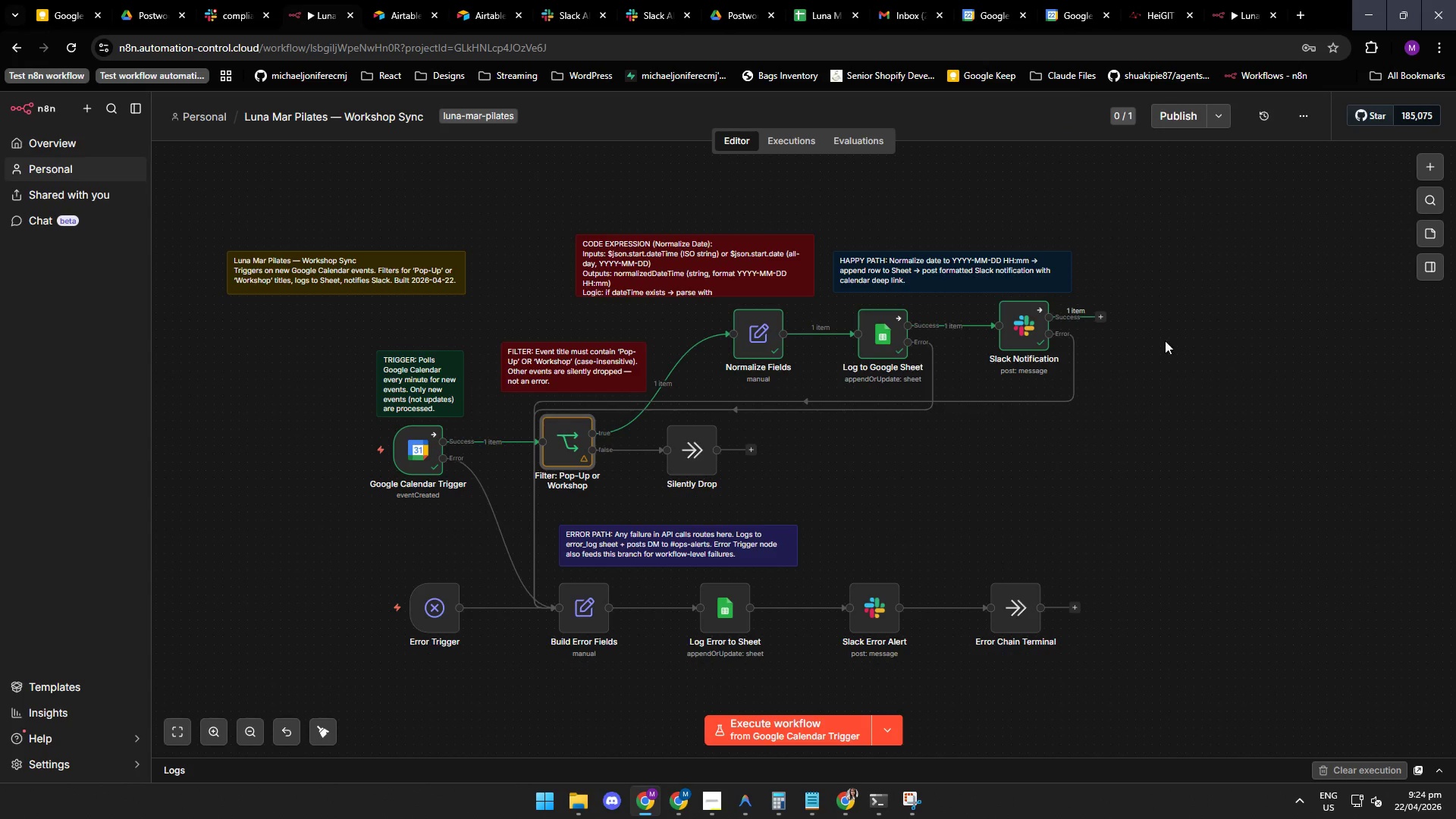 
double_click([587, 606])
 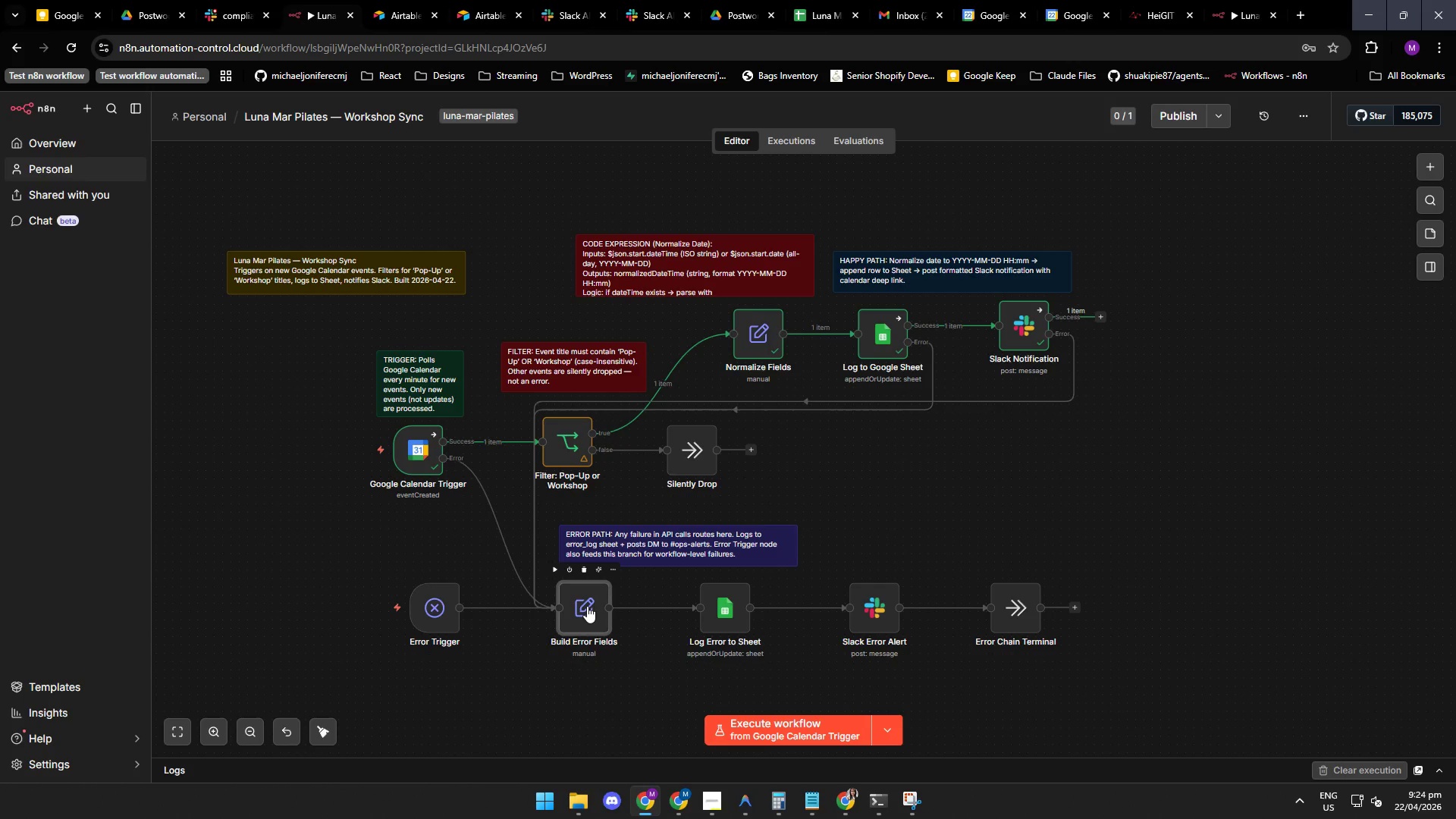 
triple_click([587, 606])
 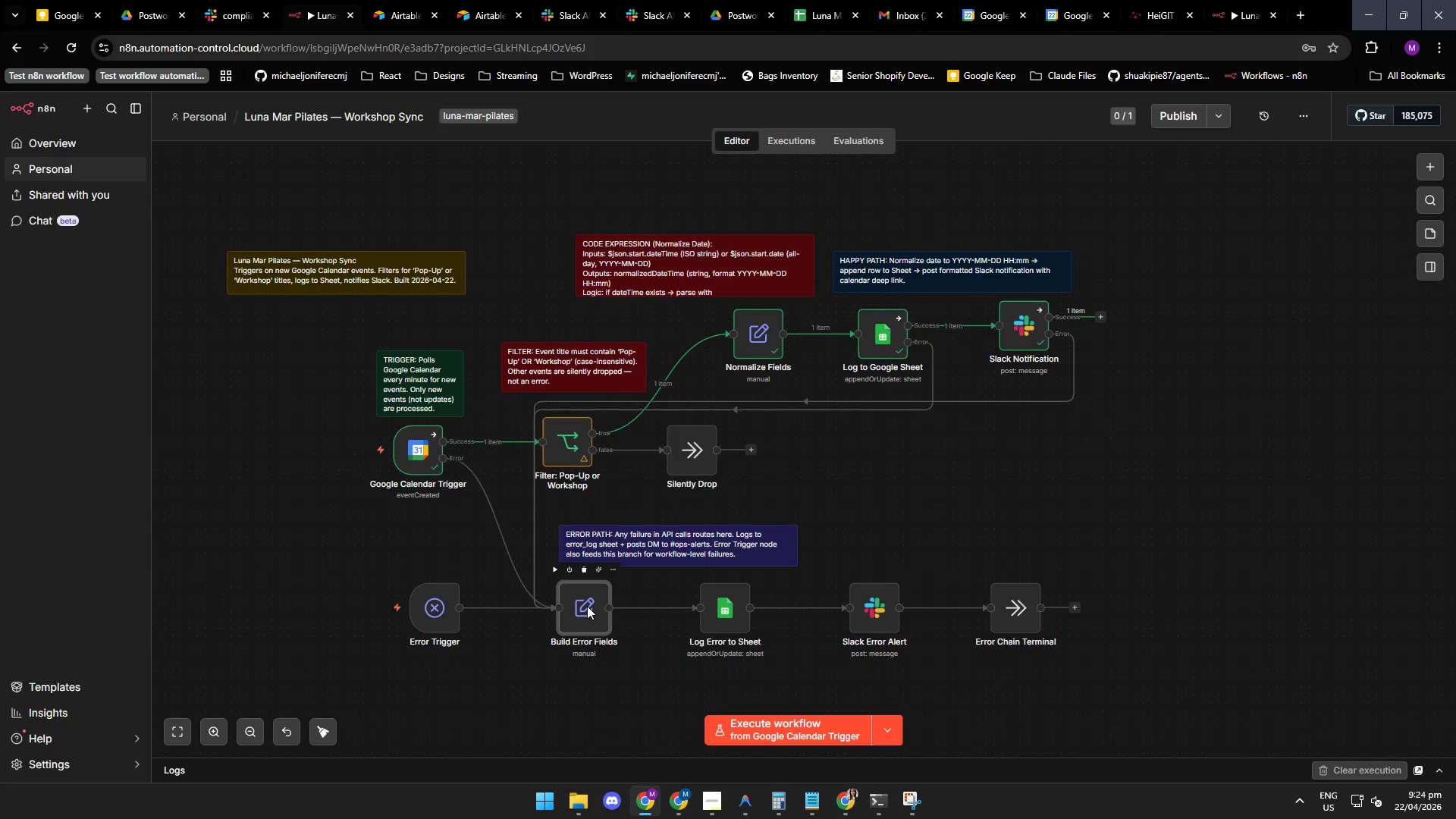 
triple_click([587, 606])
 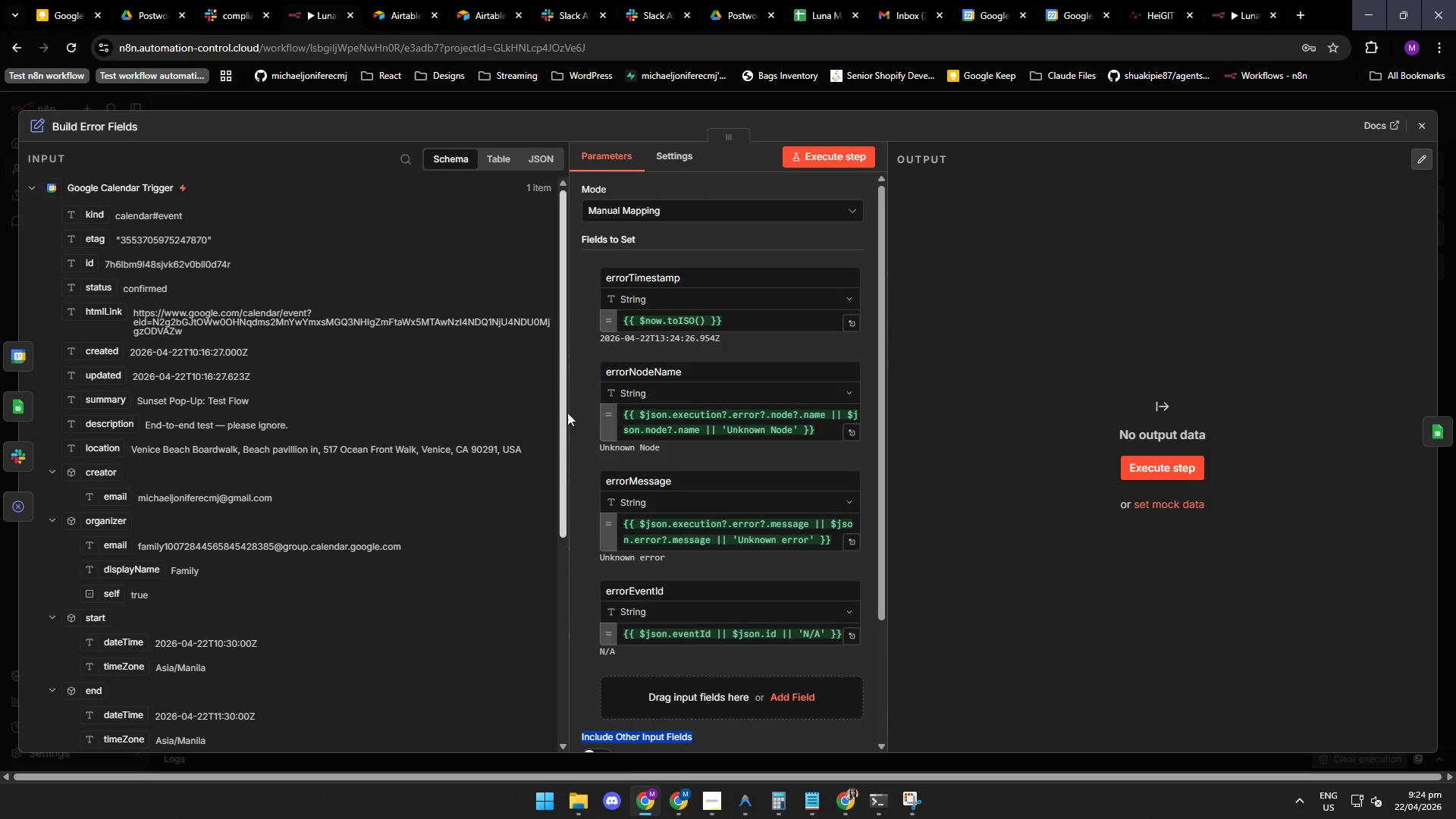 
left_click_drag(start_coordinate=[564, 406], to_coordinate=[563, 441])
 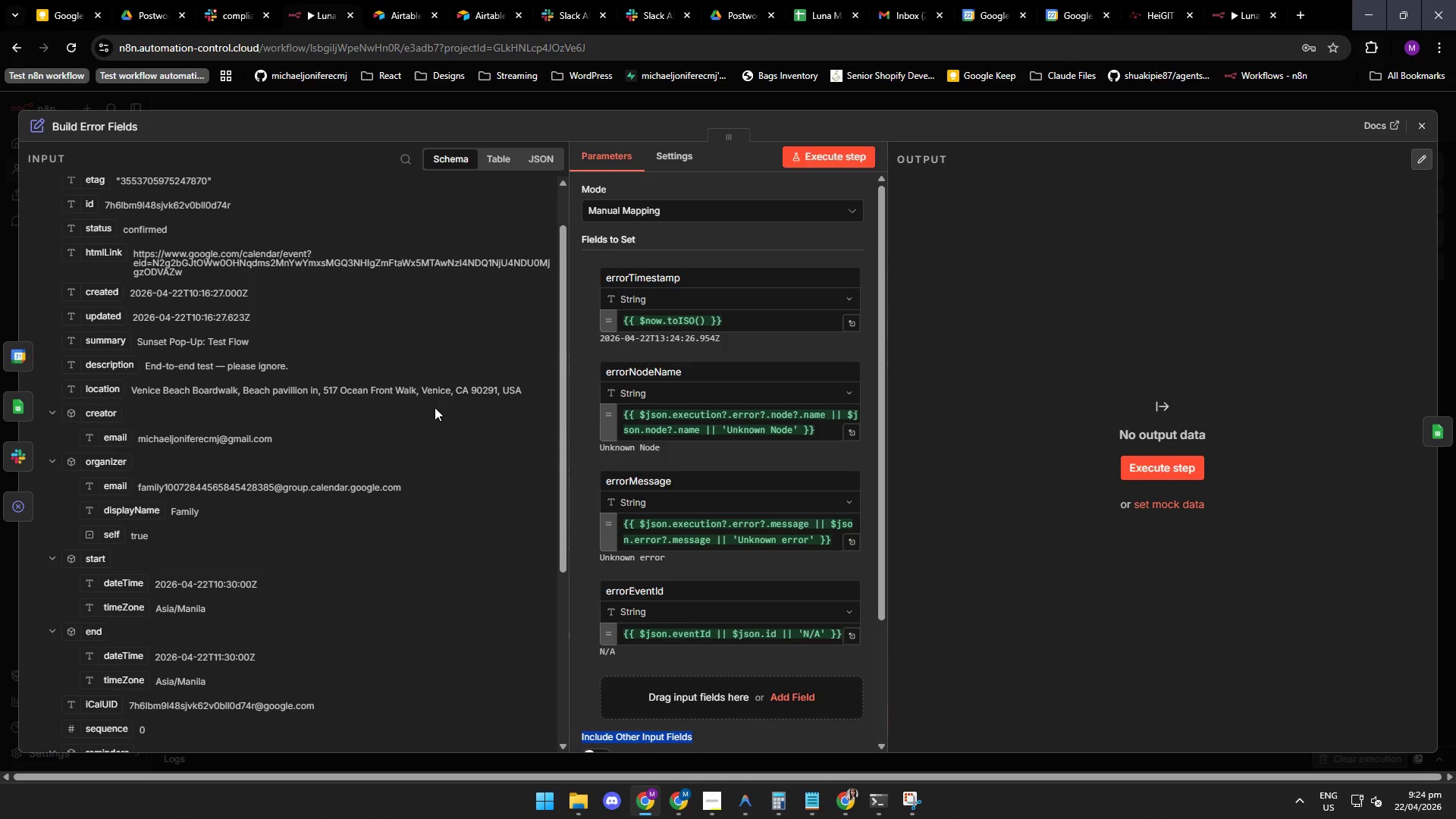 
wait(8.84)
 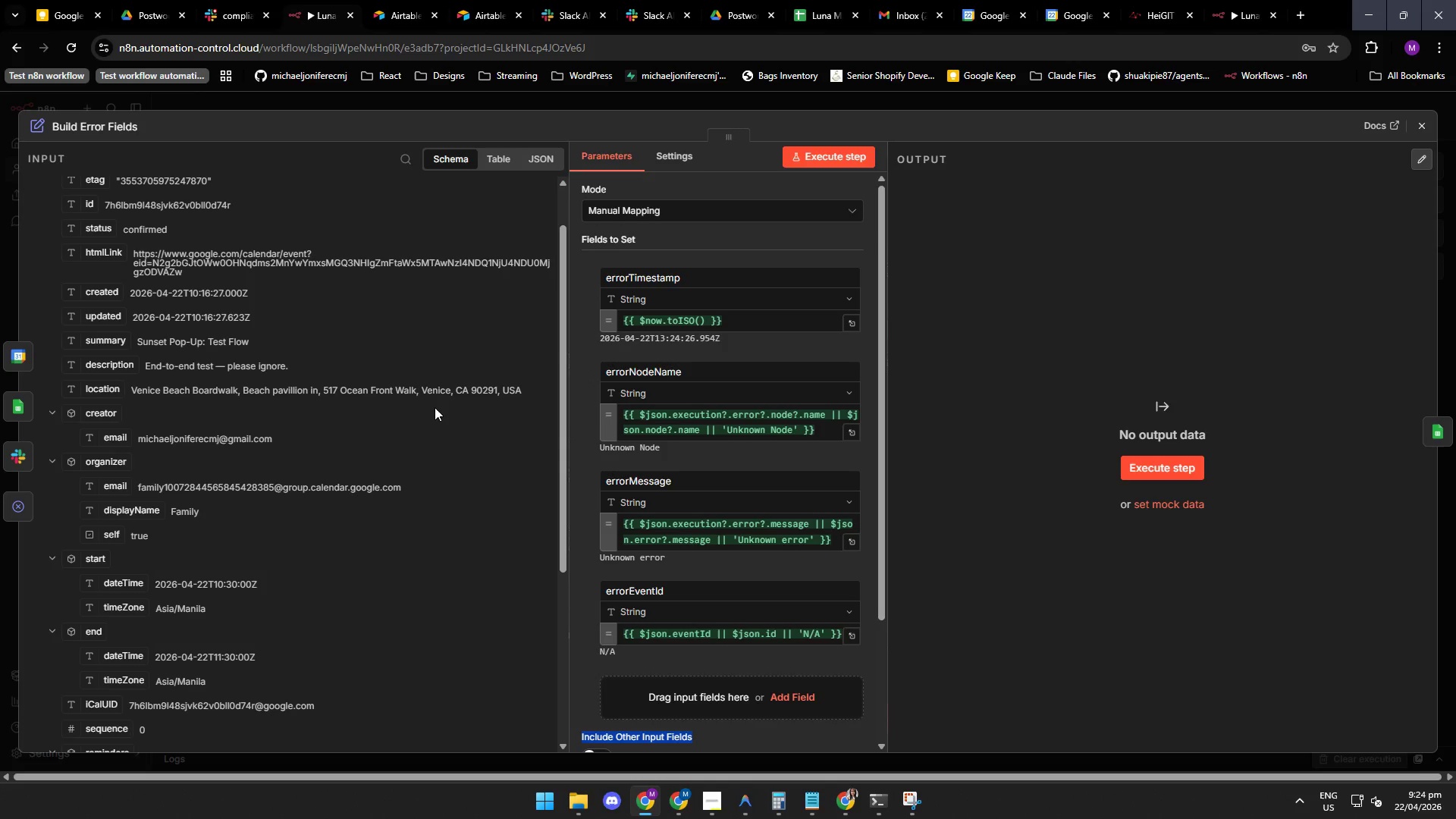 
left_click([715, 799])